 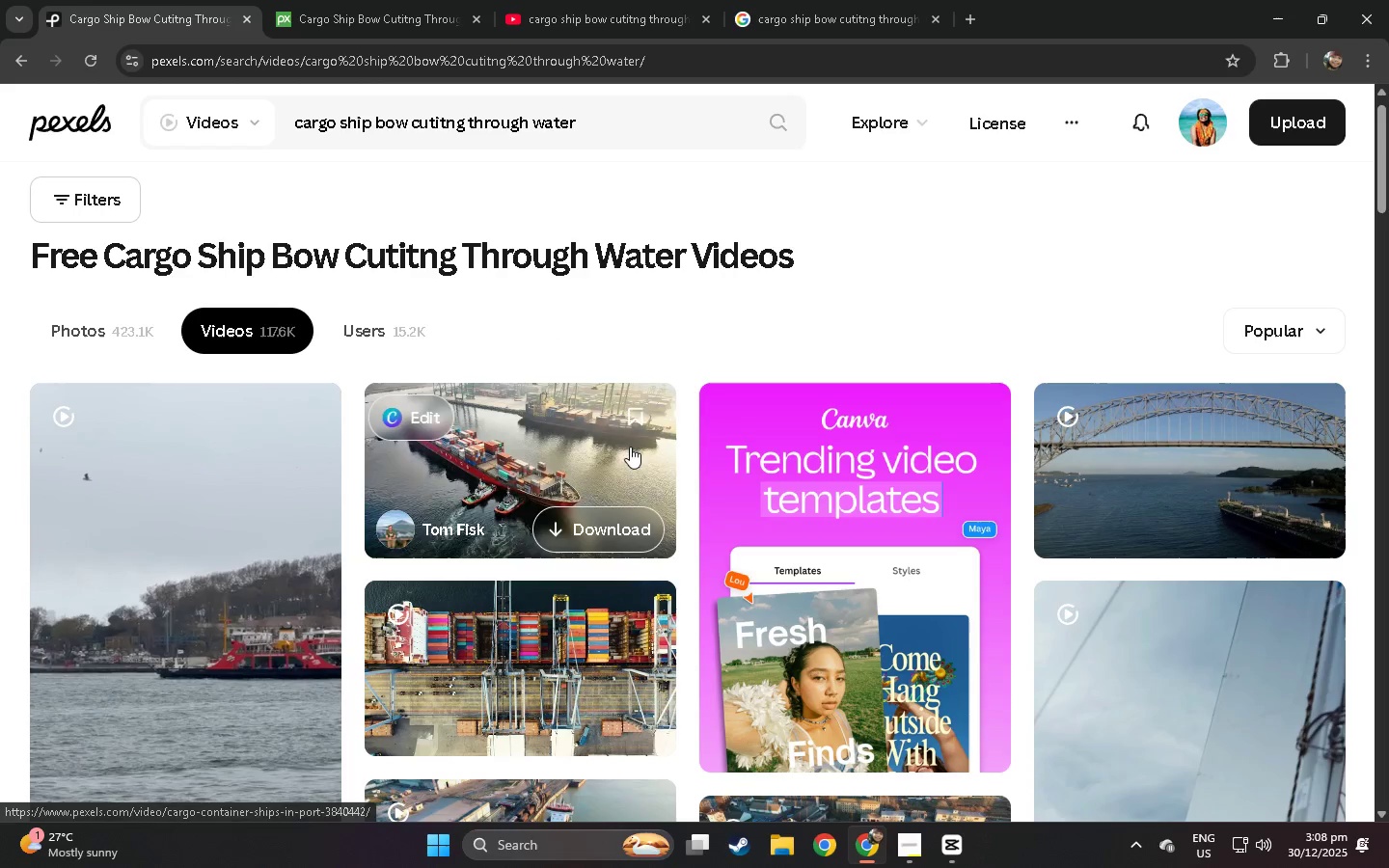 
scroll: coordinate [540, 515], scroll_direction: down, amount: 46.0
 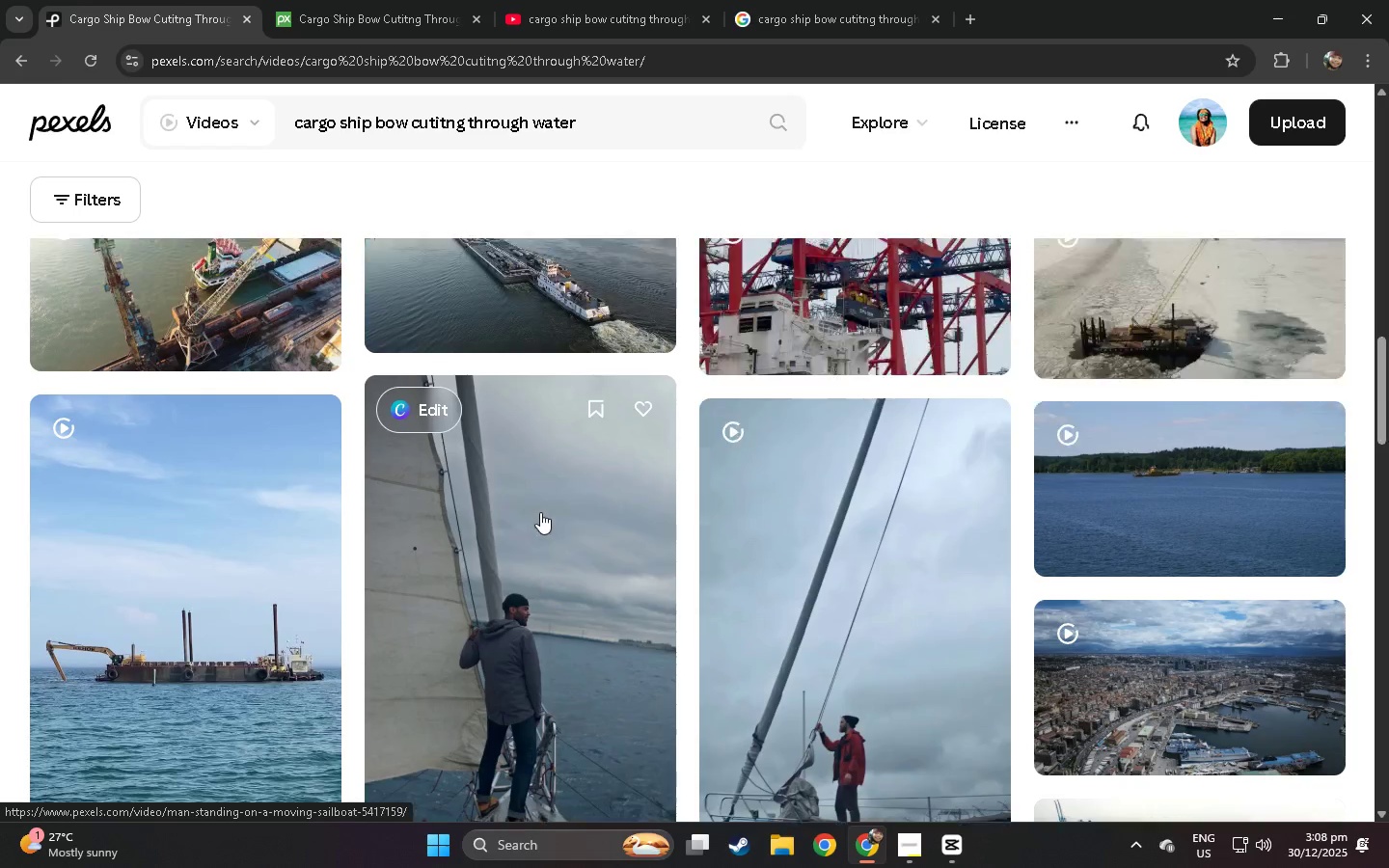 
left_click([523, 482])
 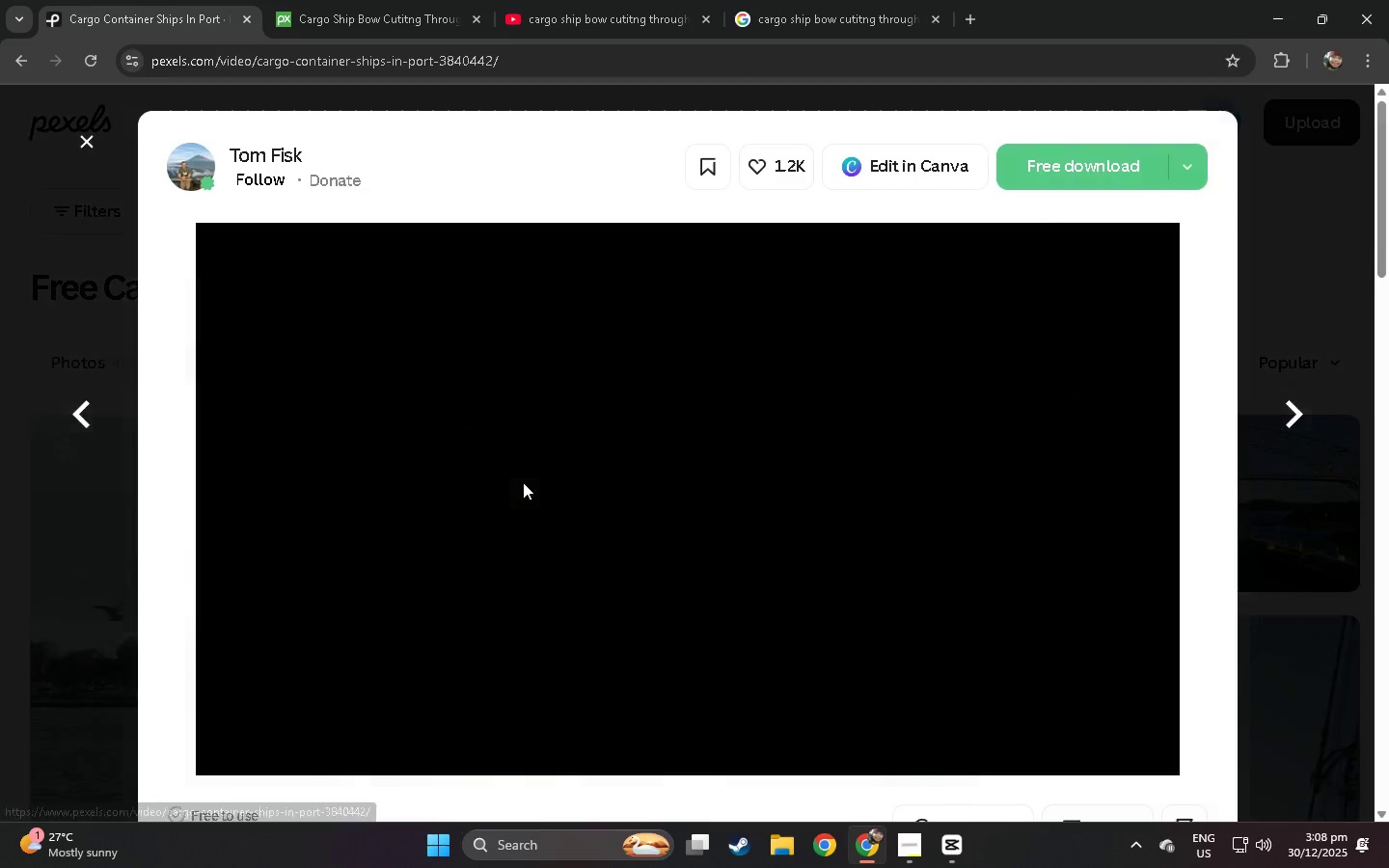 
scroll: coordinate [527, 482], scroll_direction: up, amount: 55.0
 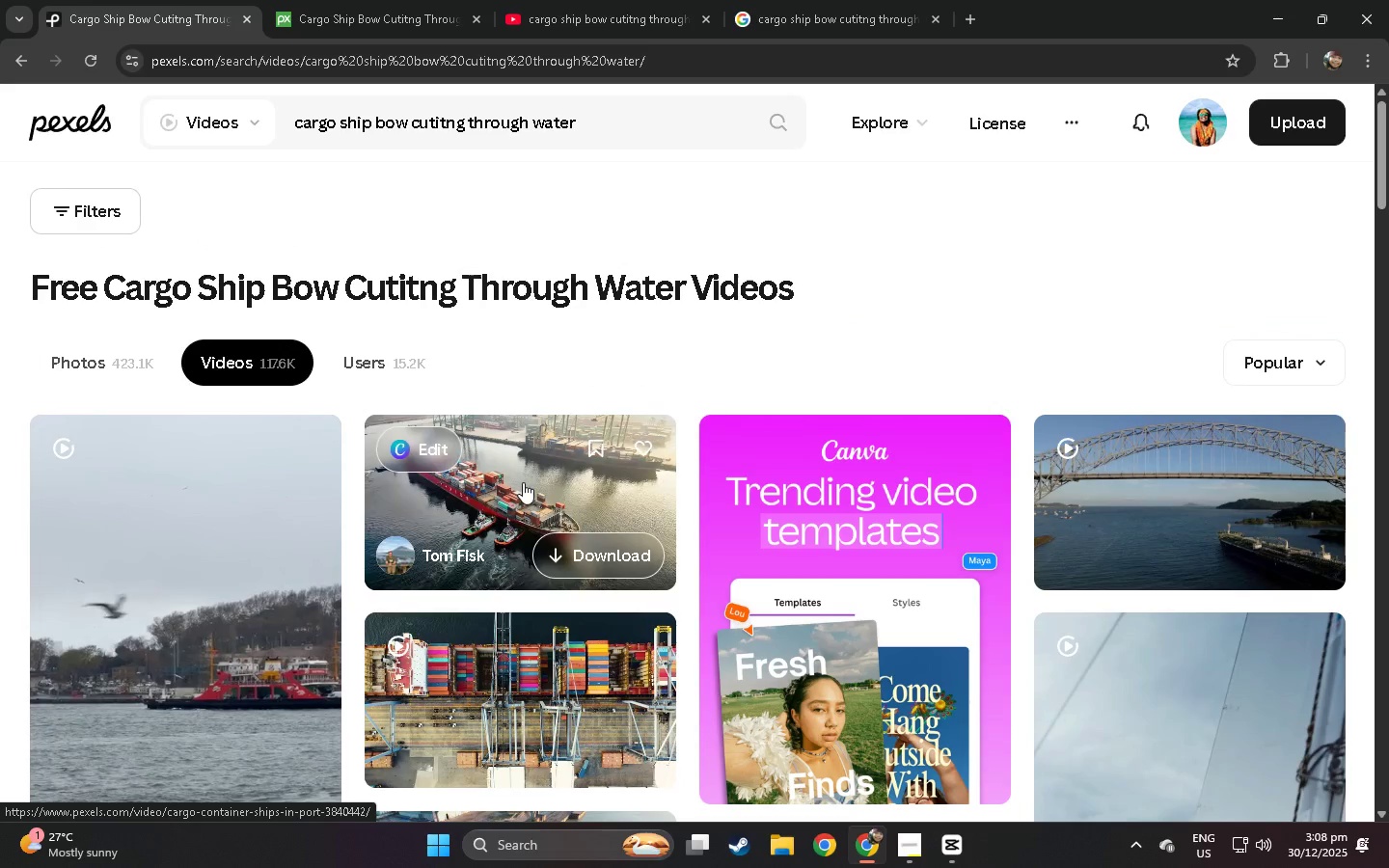 
scroll: coordinate [313, 534], scroll_direction: down, amount: 37.0
 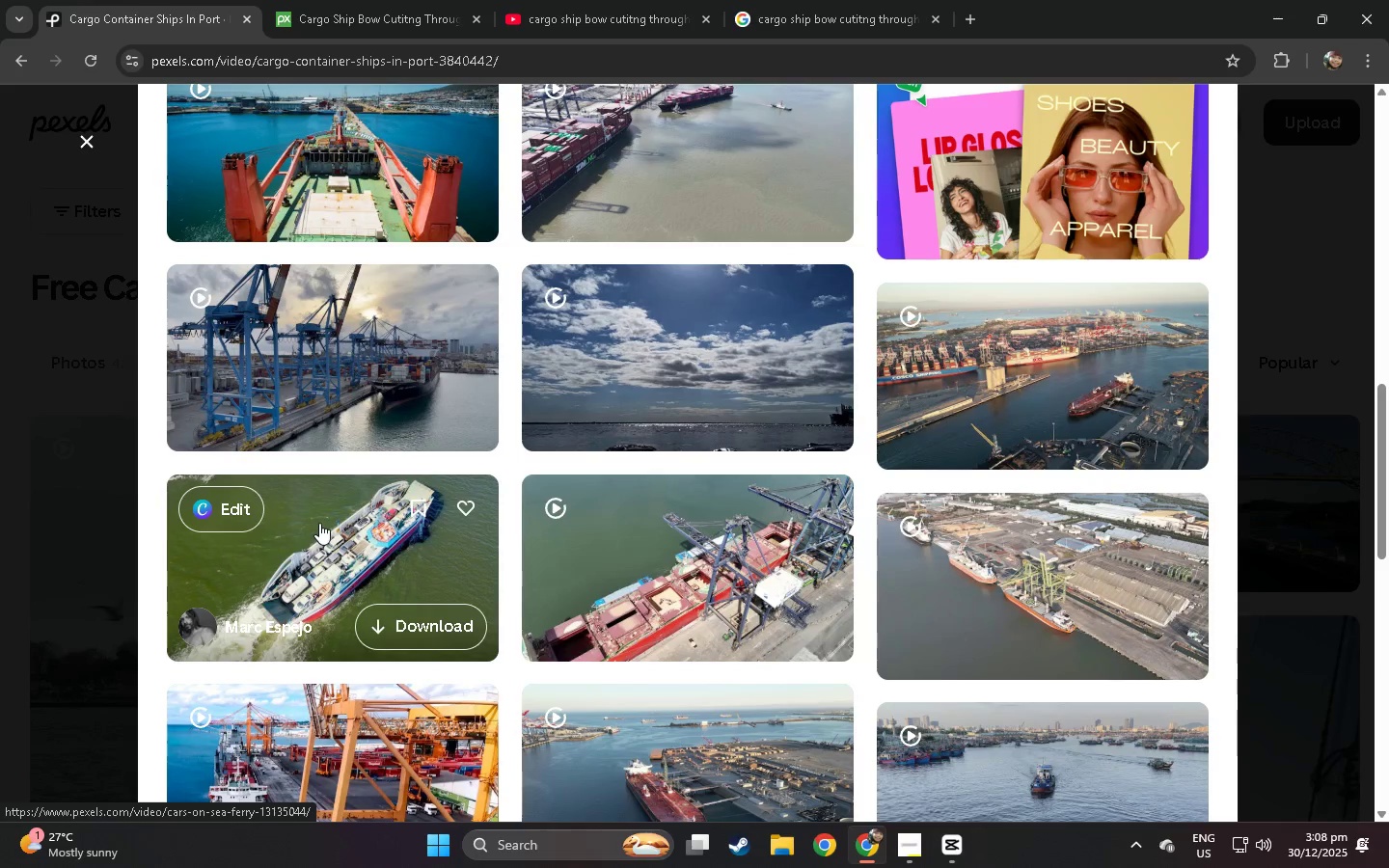 
left_click([319, 523])
 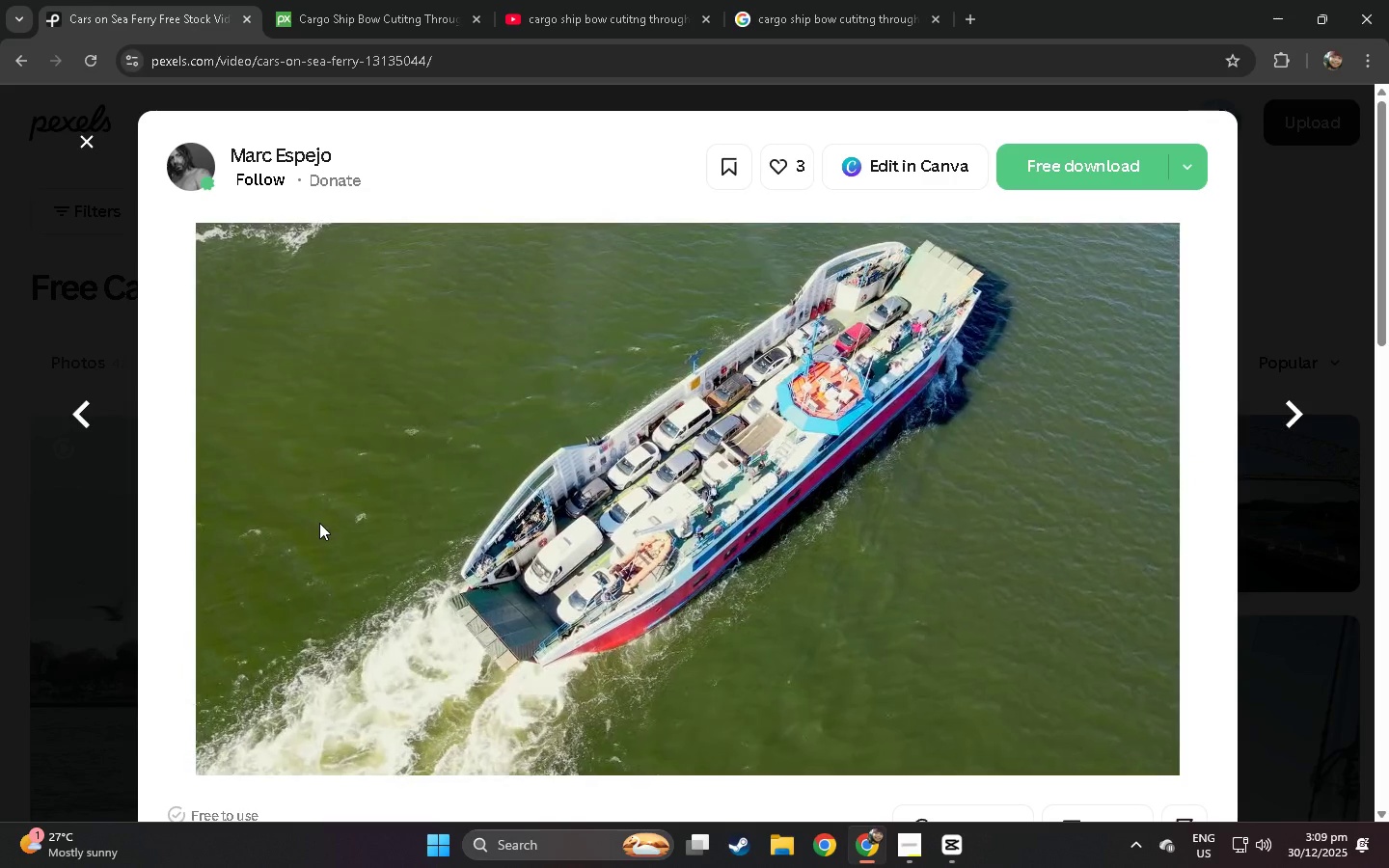 
wait(6.42)
 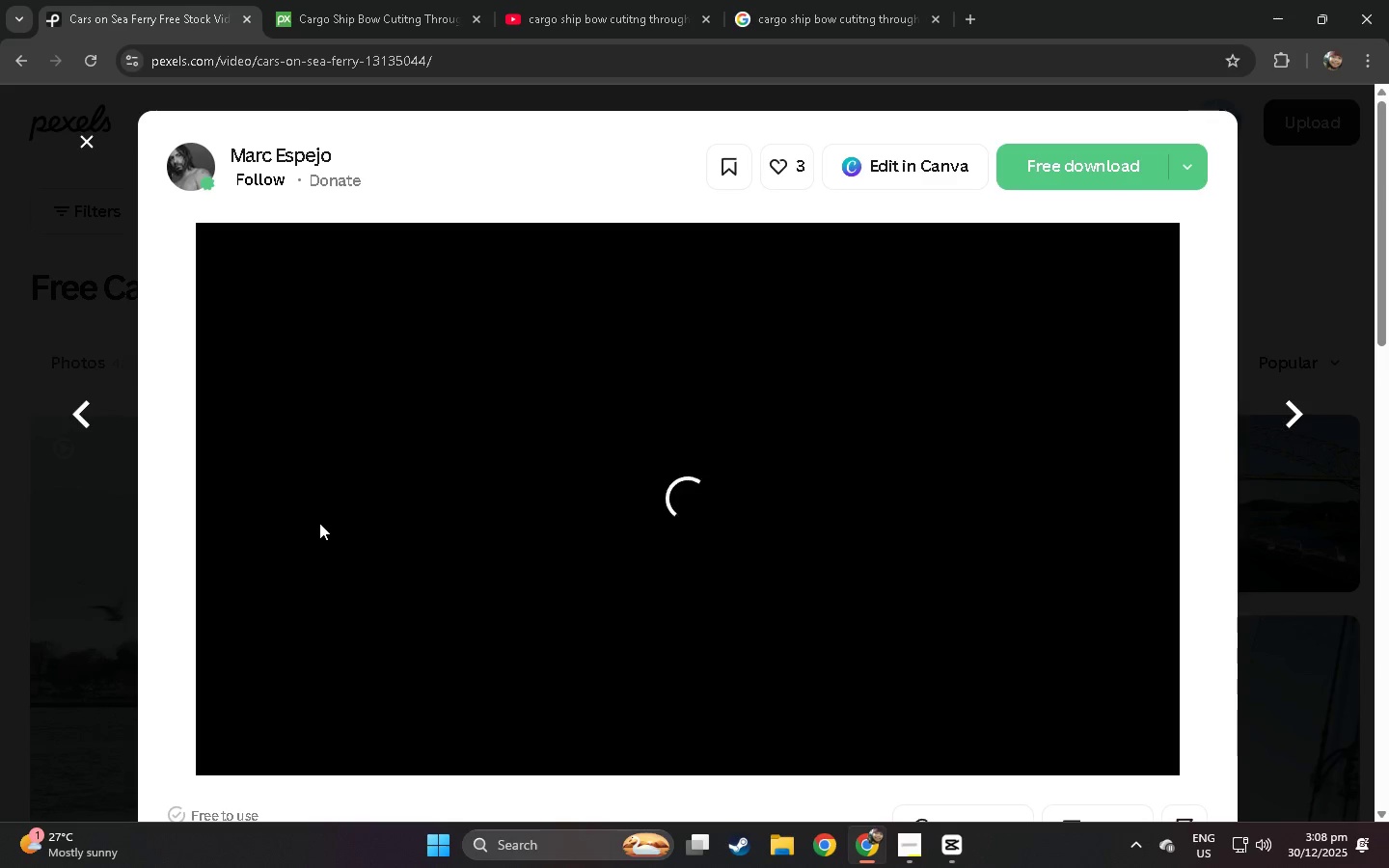 
left_click([0, 480])
 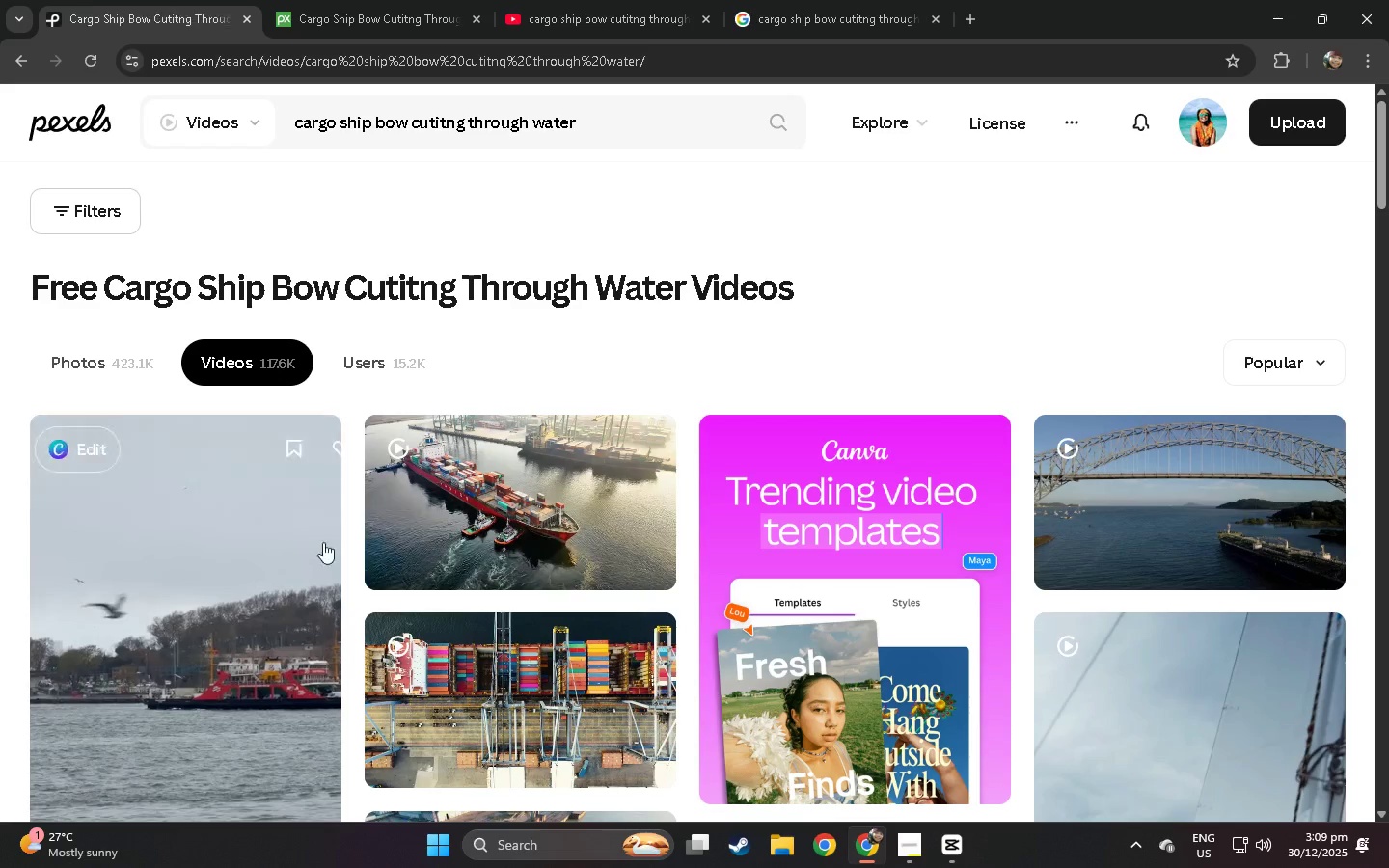 
scroll: coordinate [402, 531], scroll_direction: down, amount: 6.0
 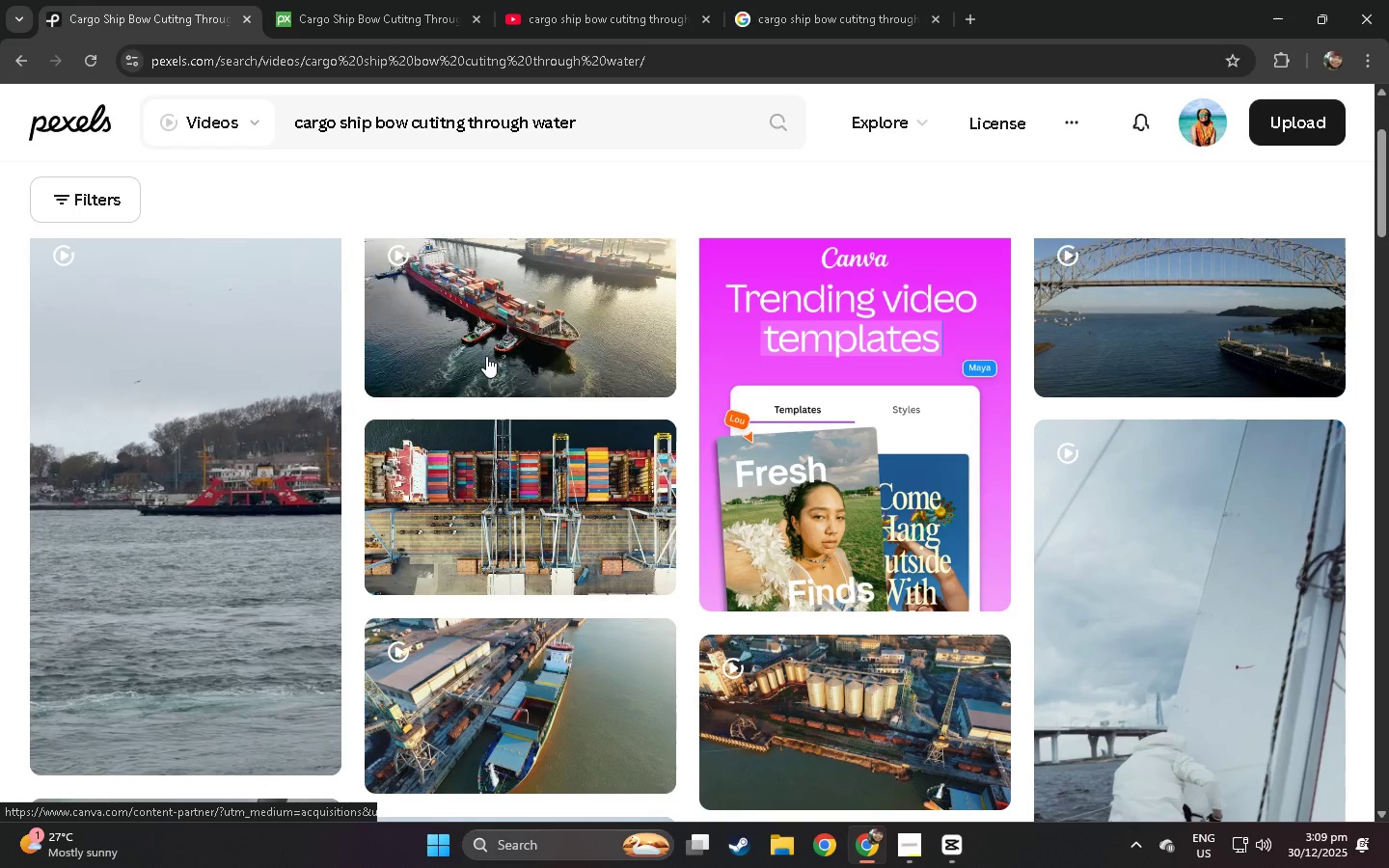 
left_click([531, 301])
 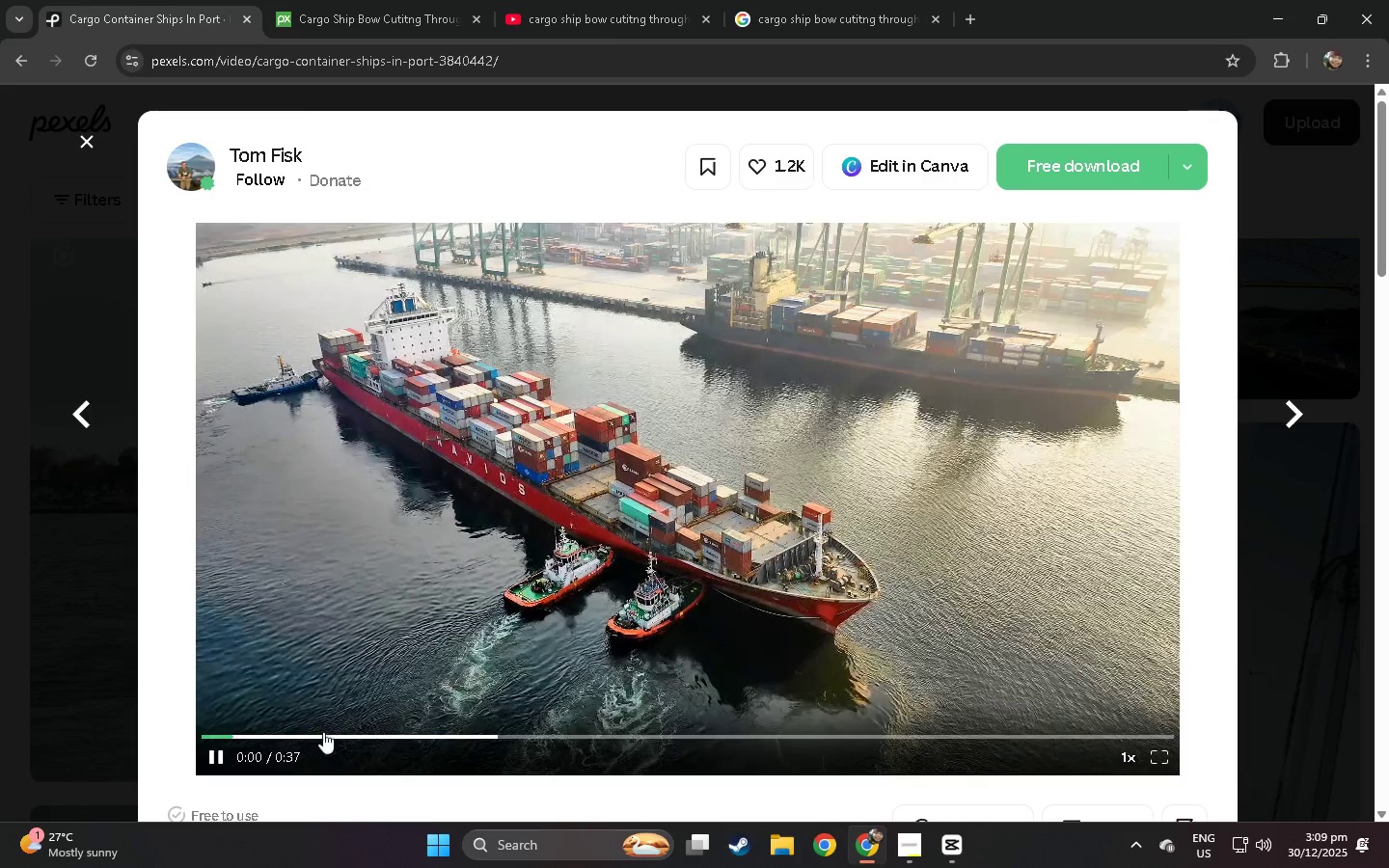 
double_click([555, 738])
 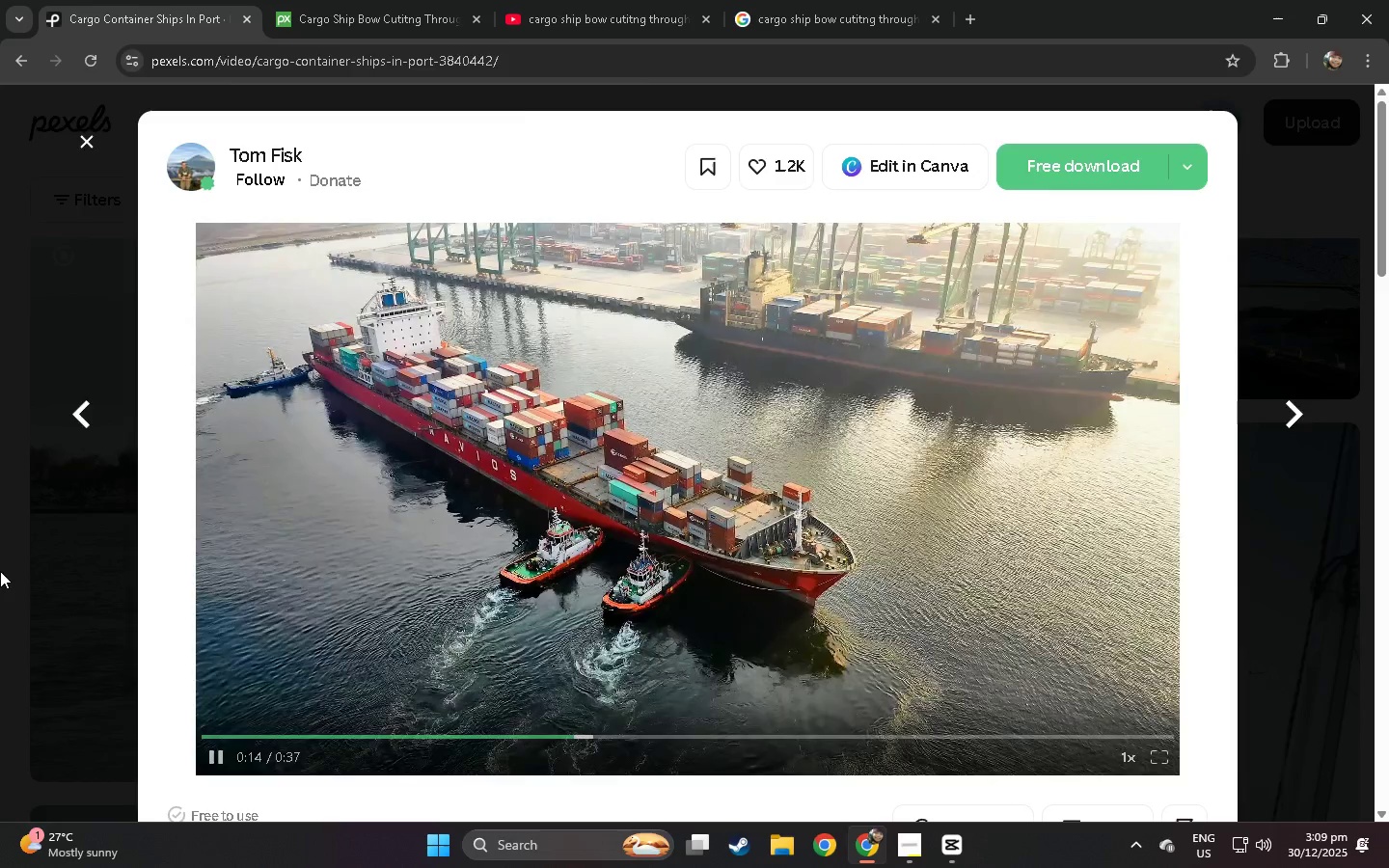 
left_click([504, 316])
 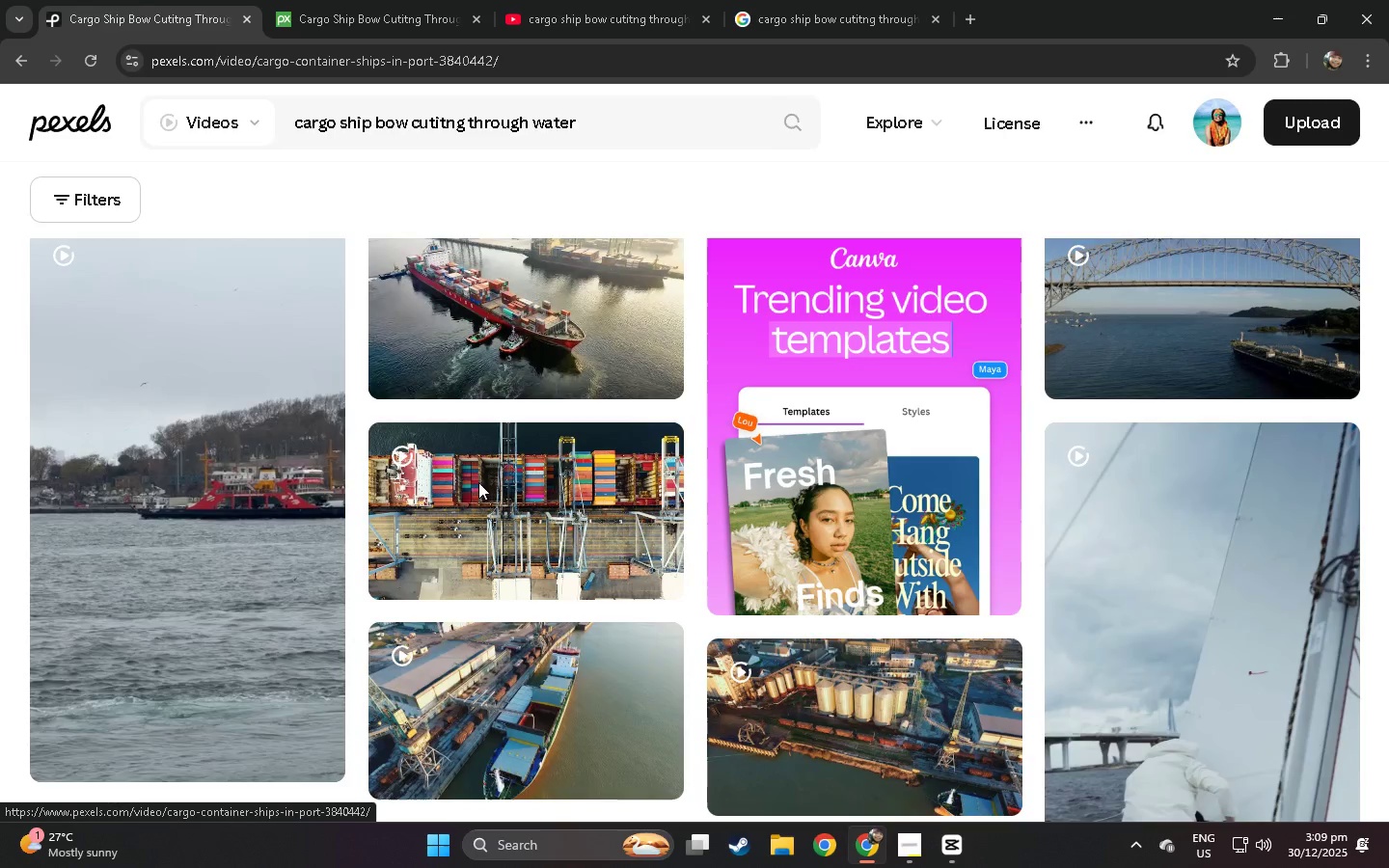 
scroll: coordinate [348, 579], scroll_direction: down, amount: 52.0
 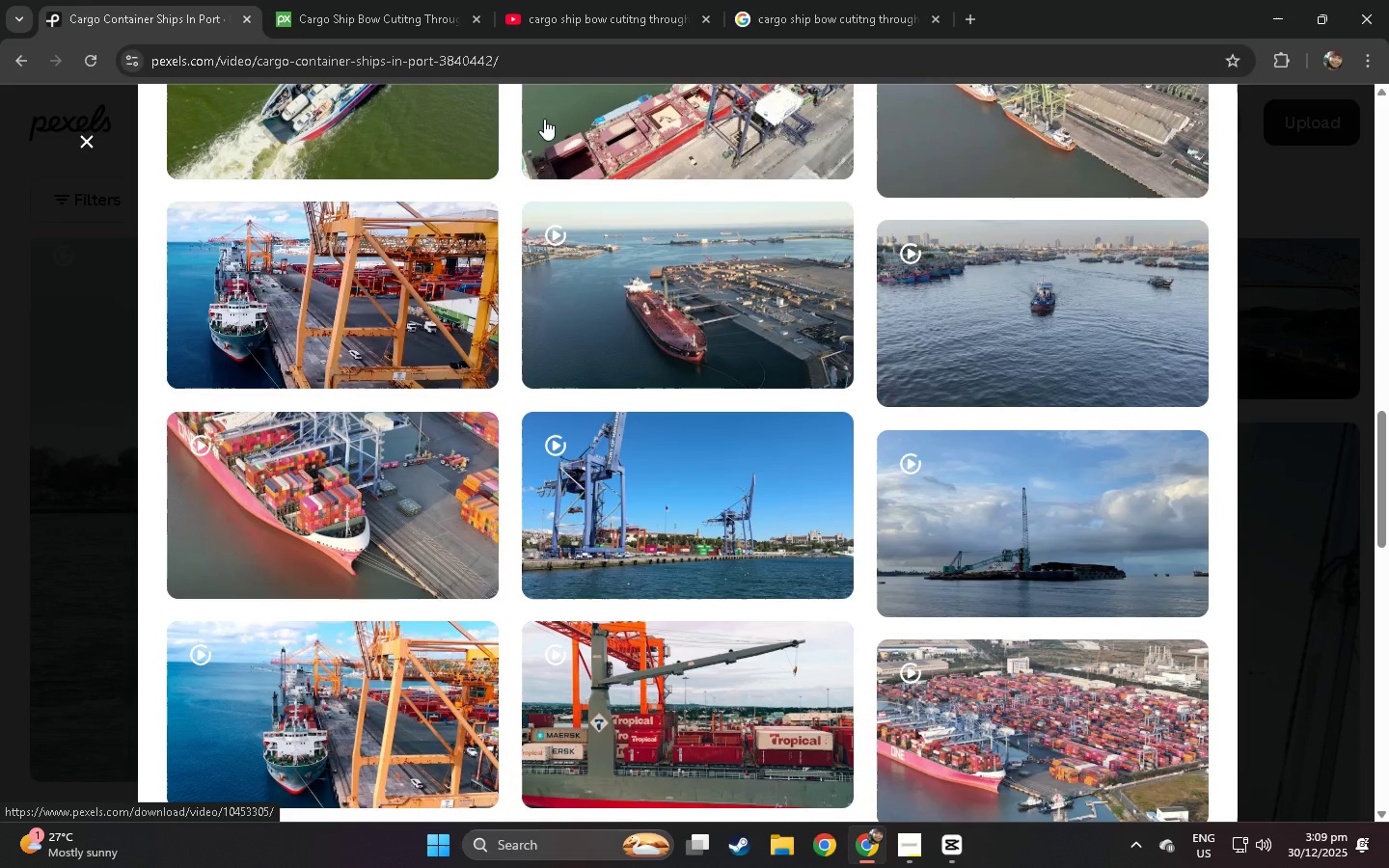 
left_click([602, 0])
 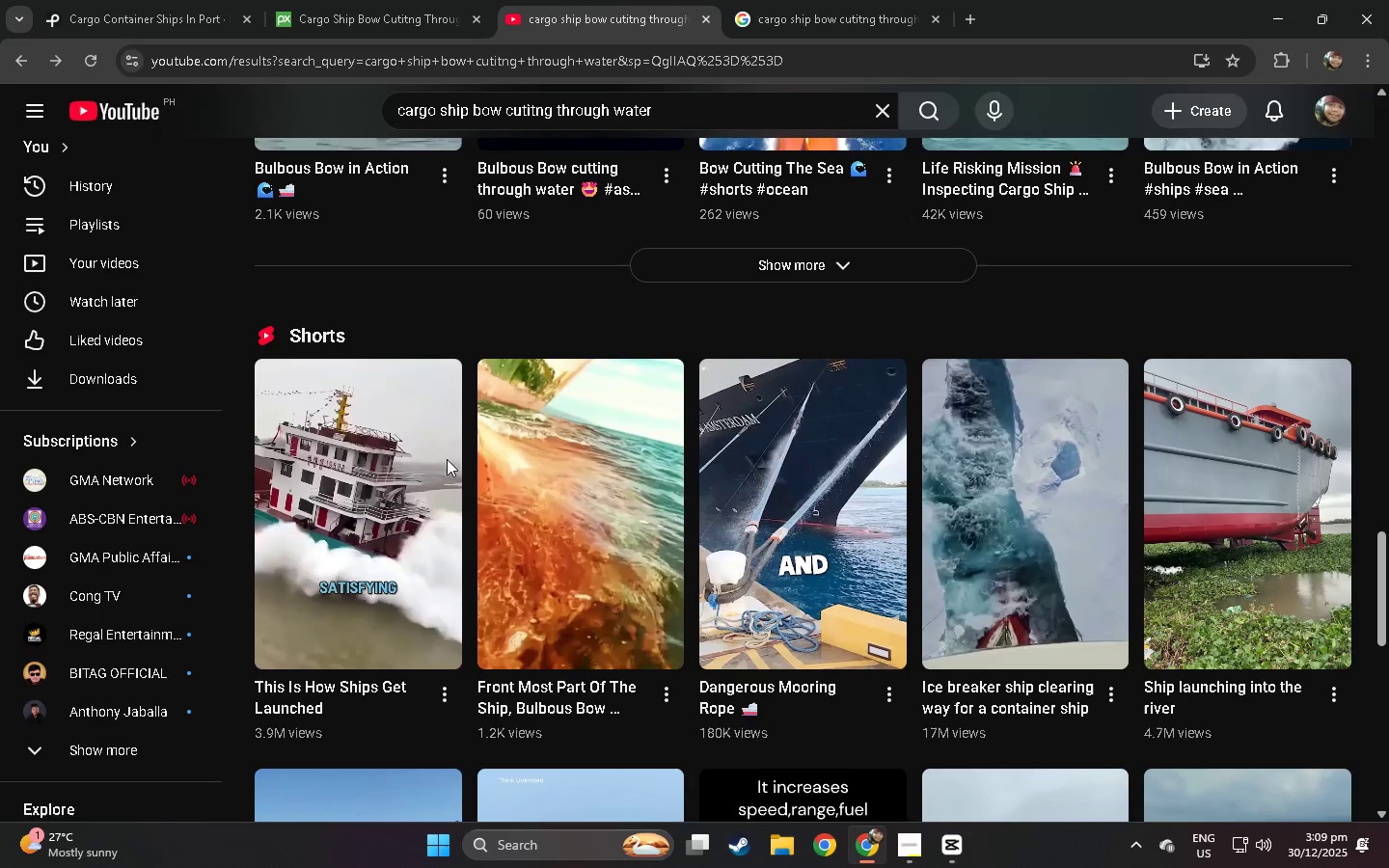 
scroll: coordinate [598, 522], scroll_direction: down, amount: 30.0
 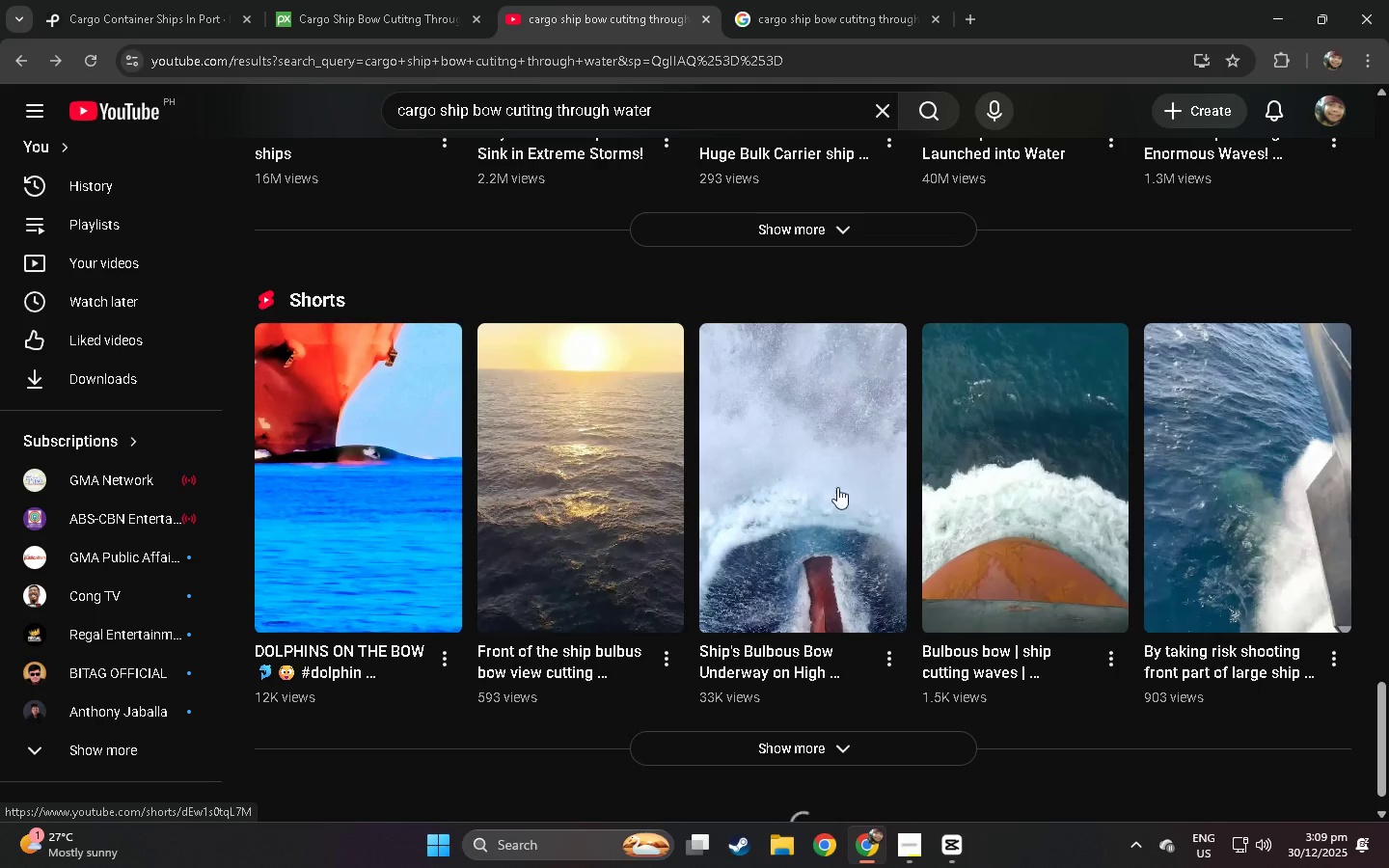 
left_click([822, 476])
 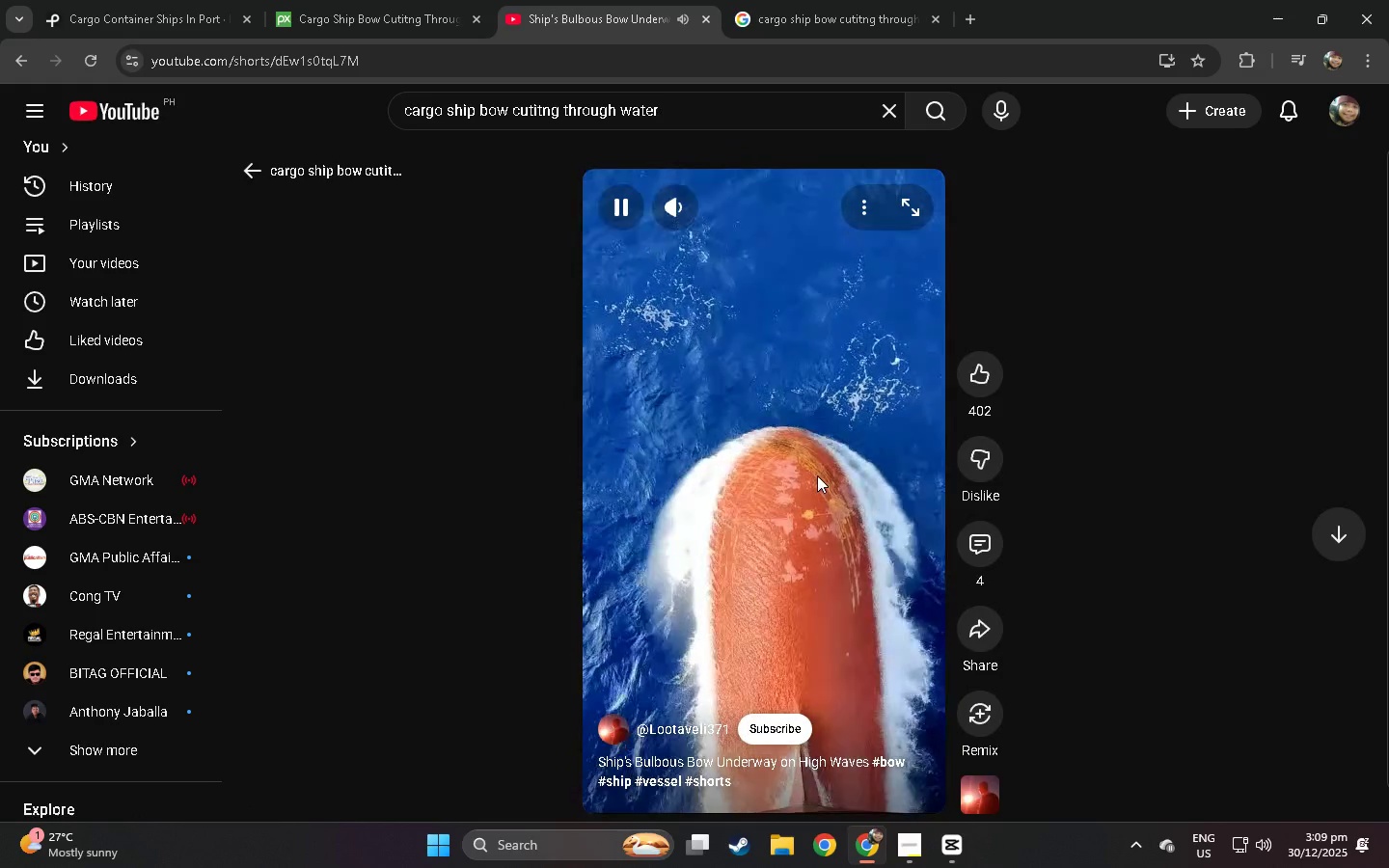 
wait(6.0)
 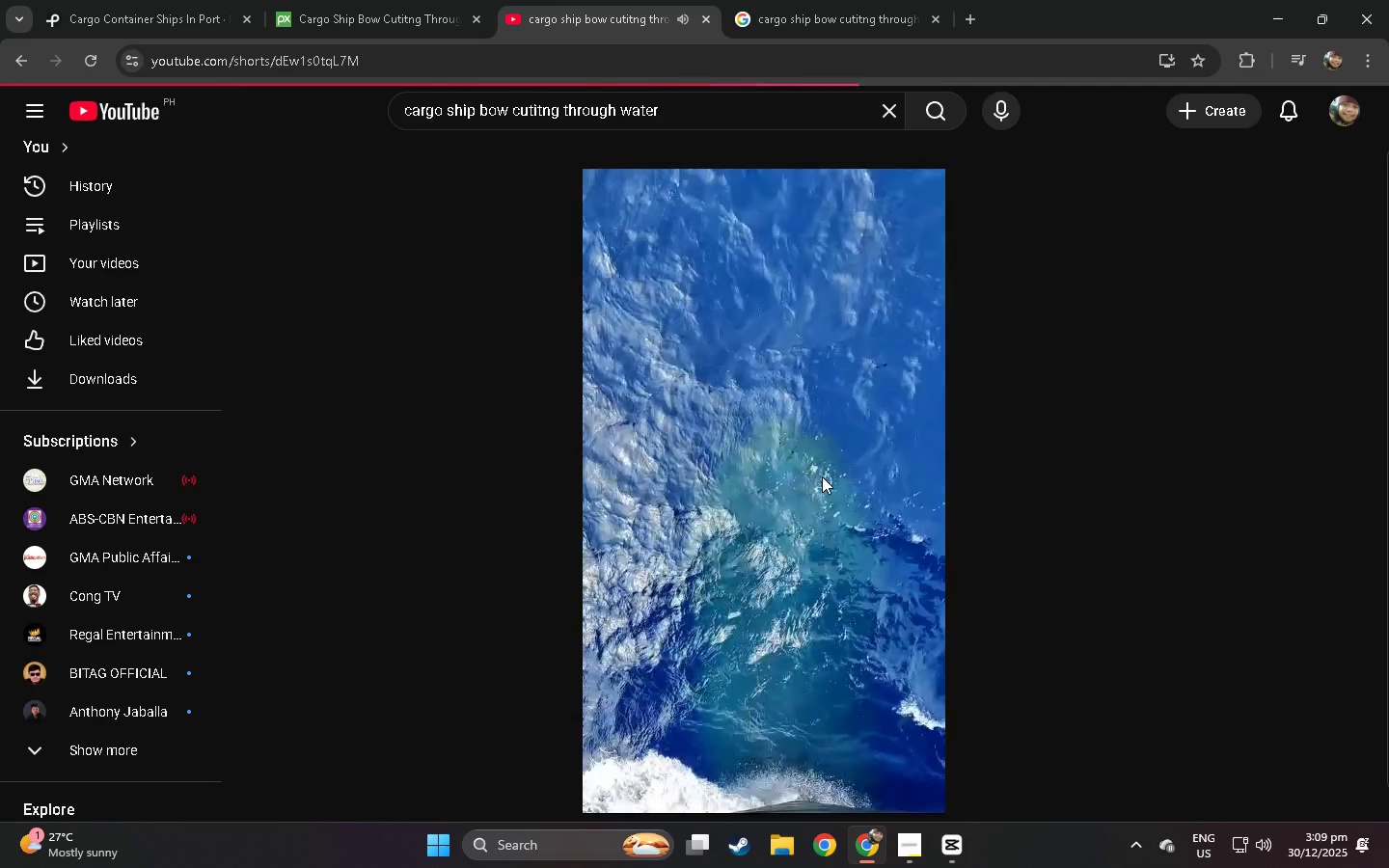 
left_click([32, 68])
 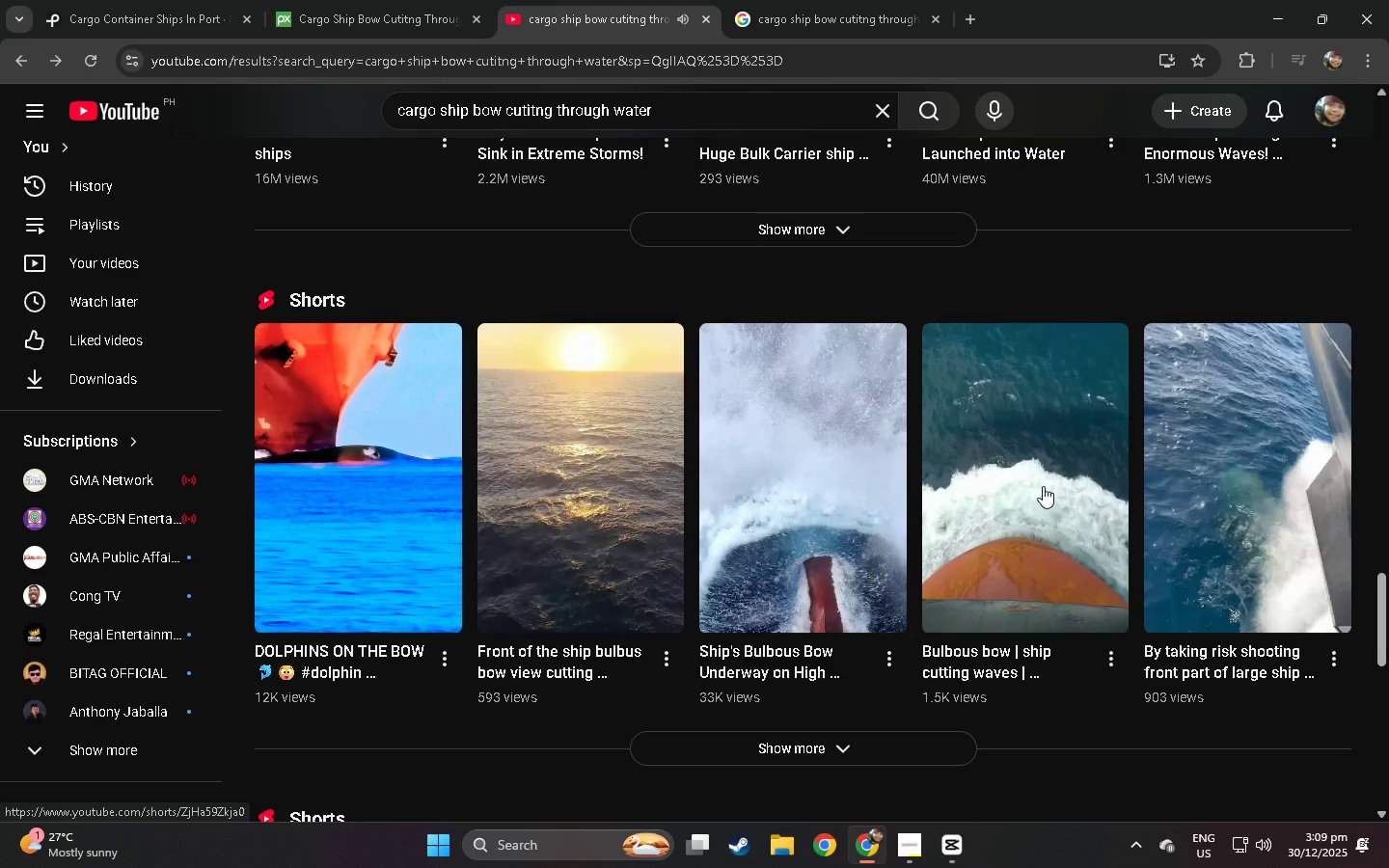 
left_click([1046, 484])
 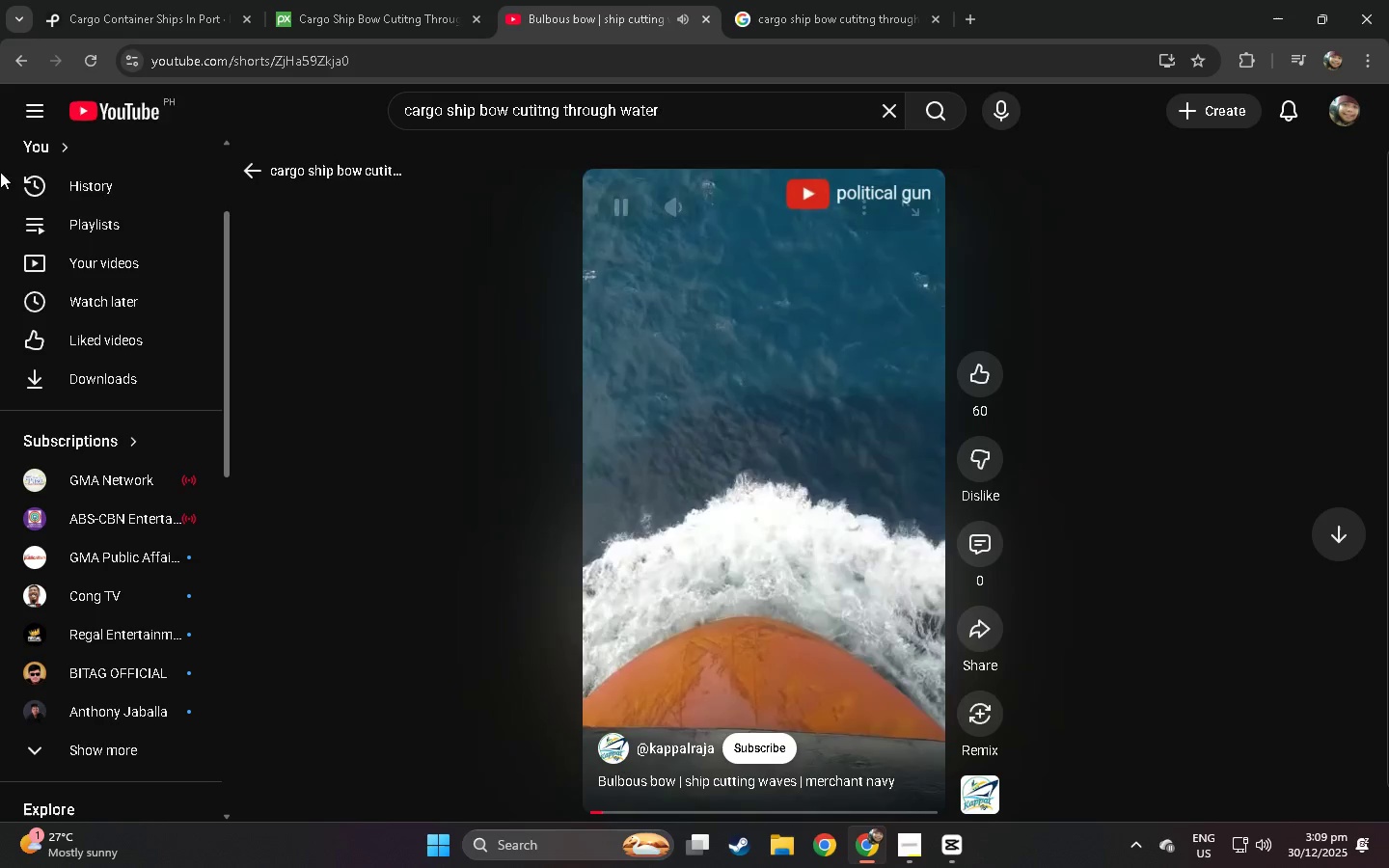 
left_click([20, 66])
 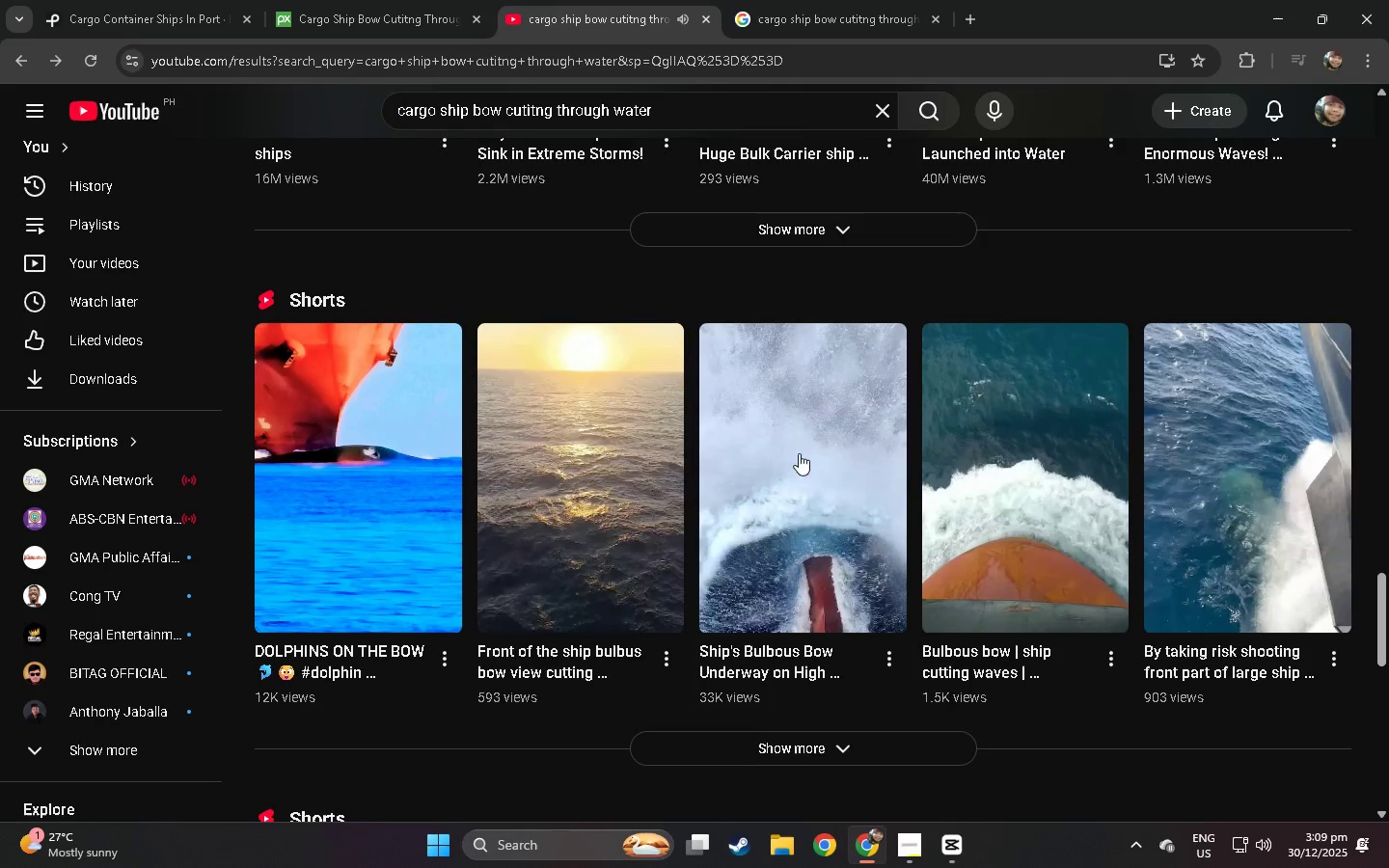 
scroll: coordinate [890, 454], scroll_direction: down, amount: 4.0
 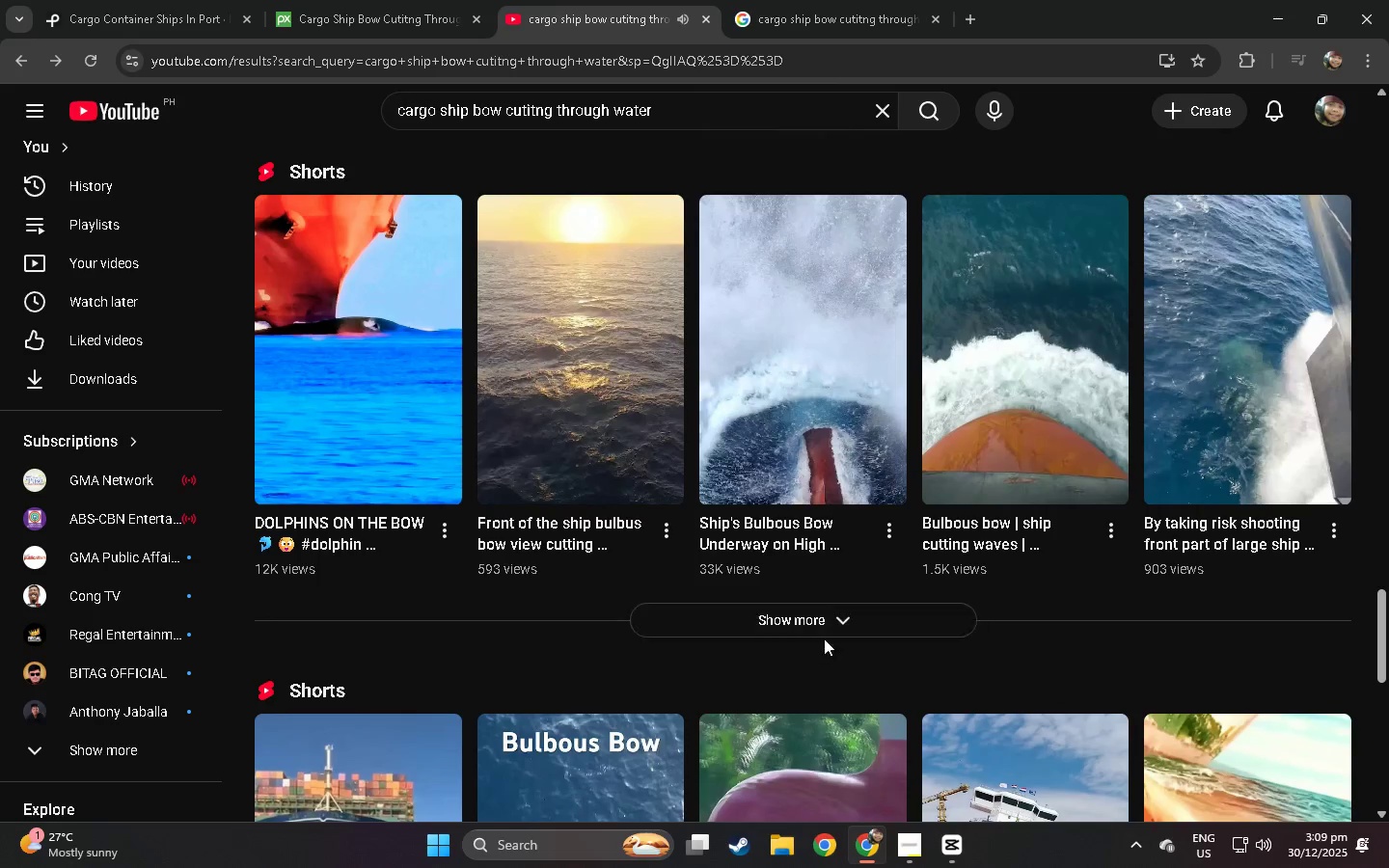 
left_click([817, 631])
 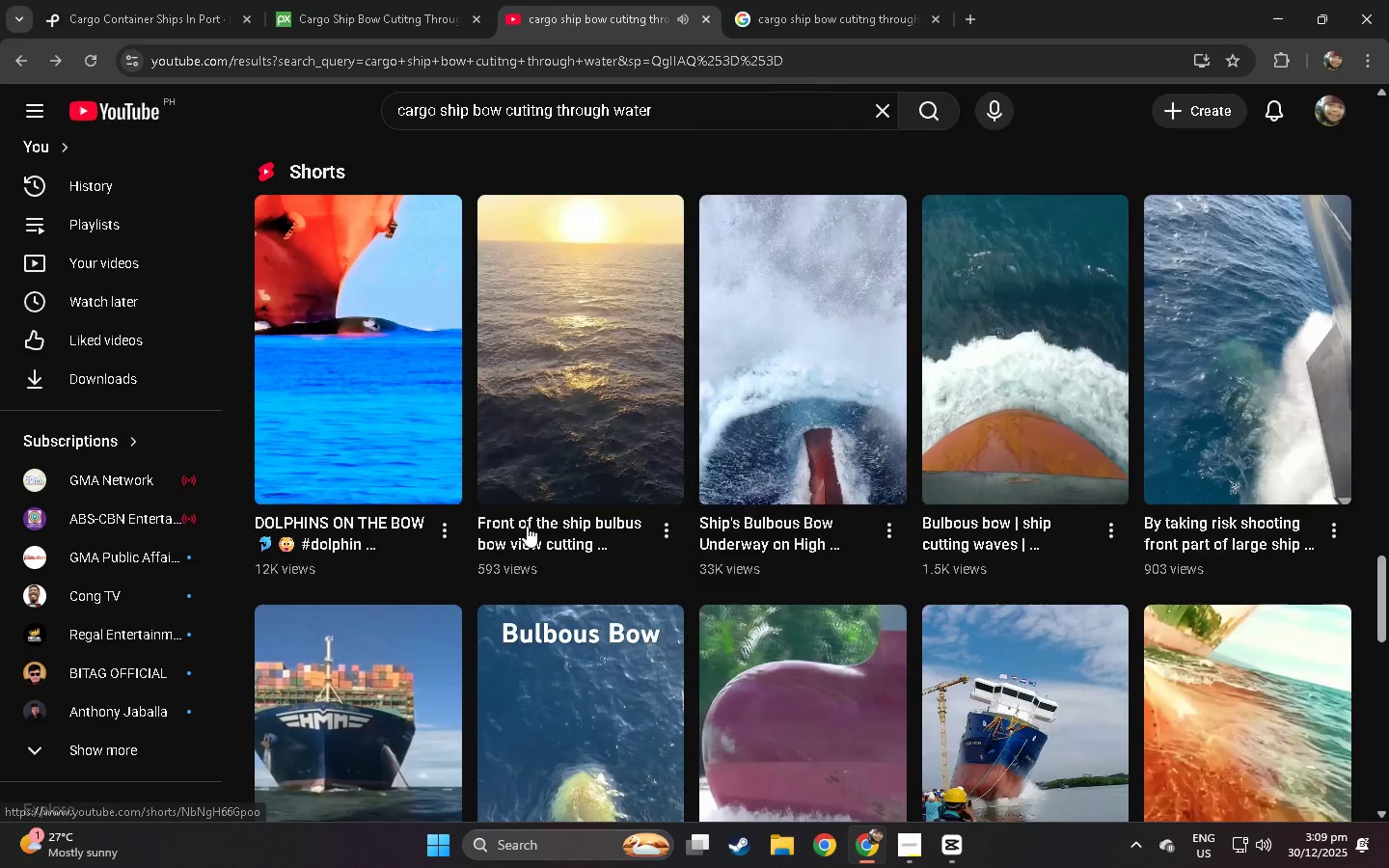 
scroll: coordinate [530, 526], scroll_direction: down, amount: 5.0
 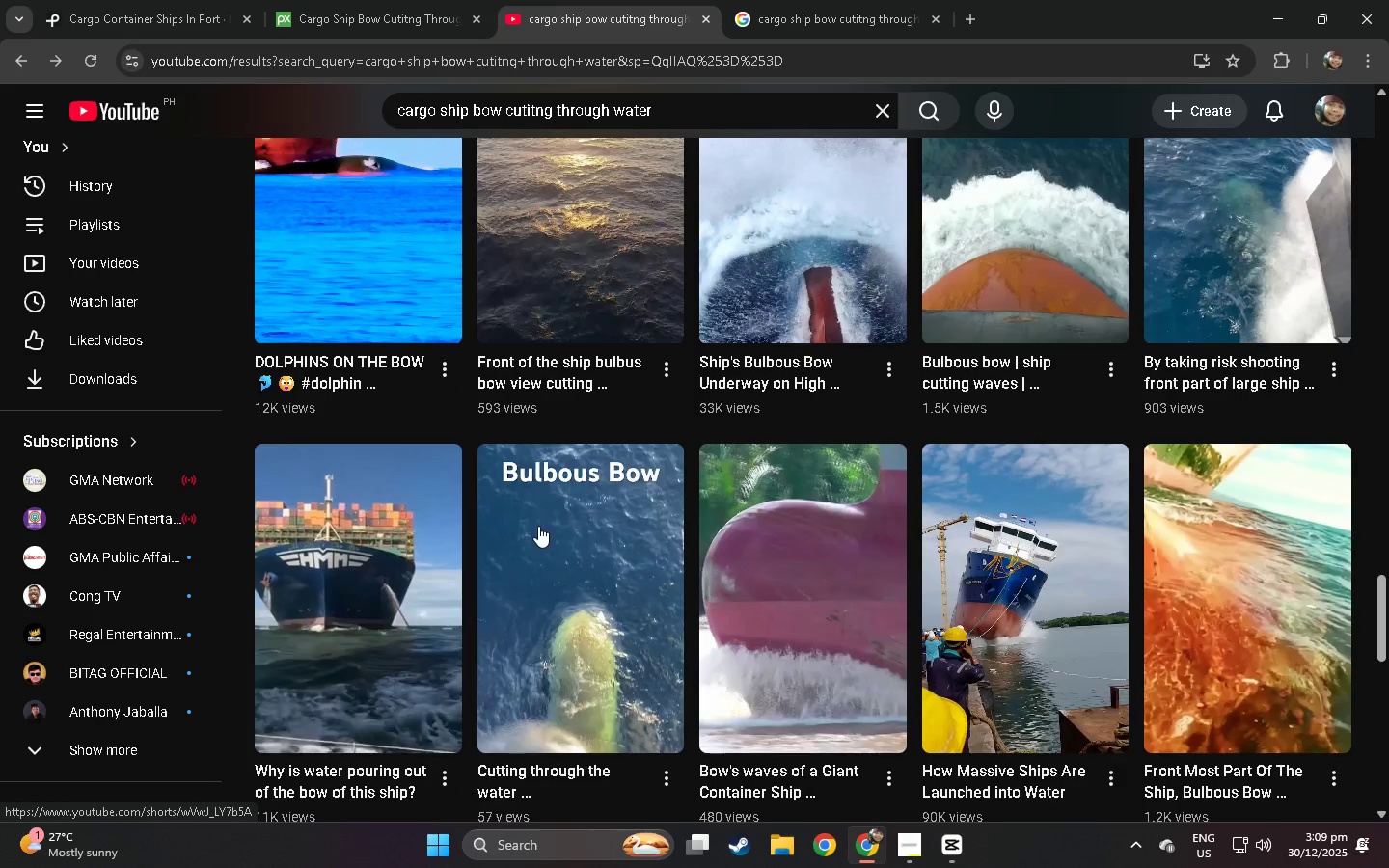 
left_click([557, 323])
 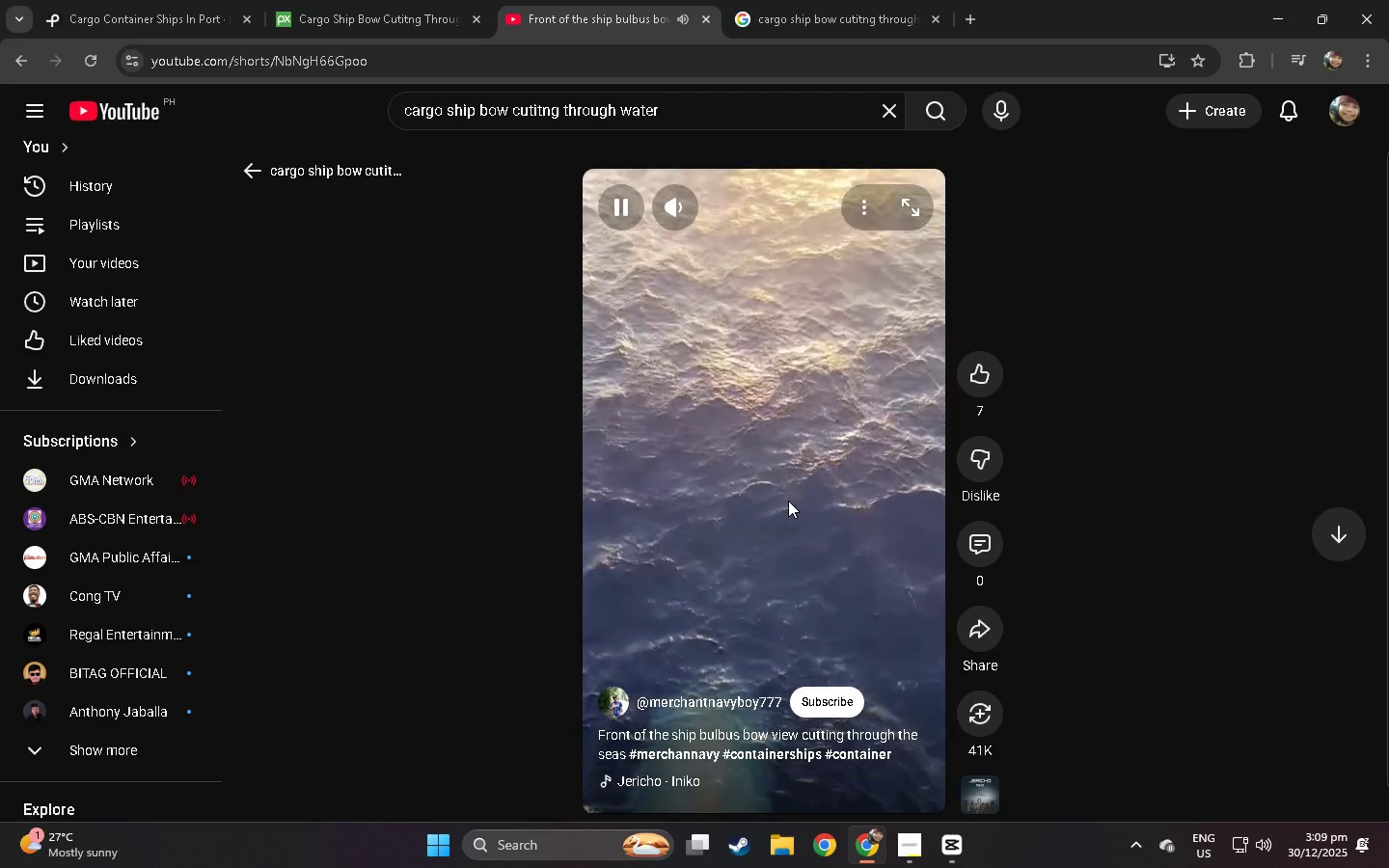 
scroll: coordinate [749, 561], scroll_direction: up, amount: 5.0
 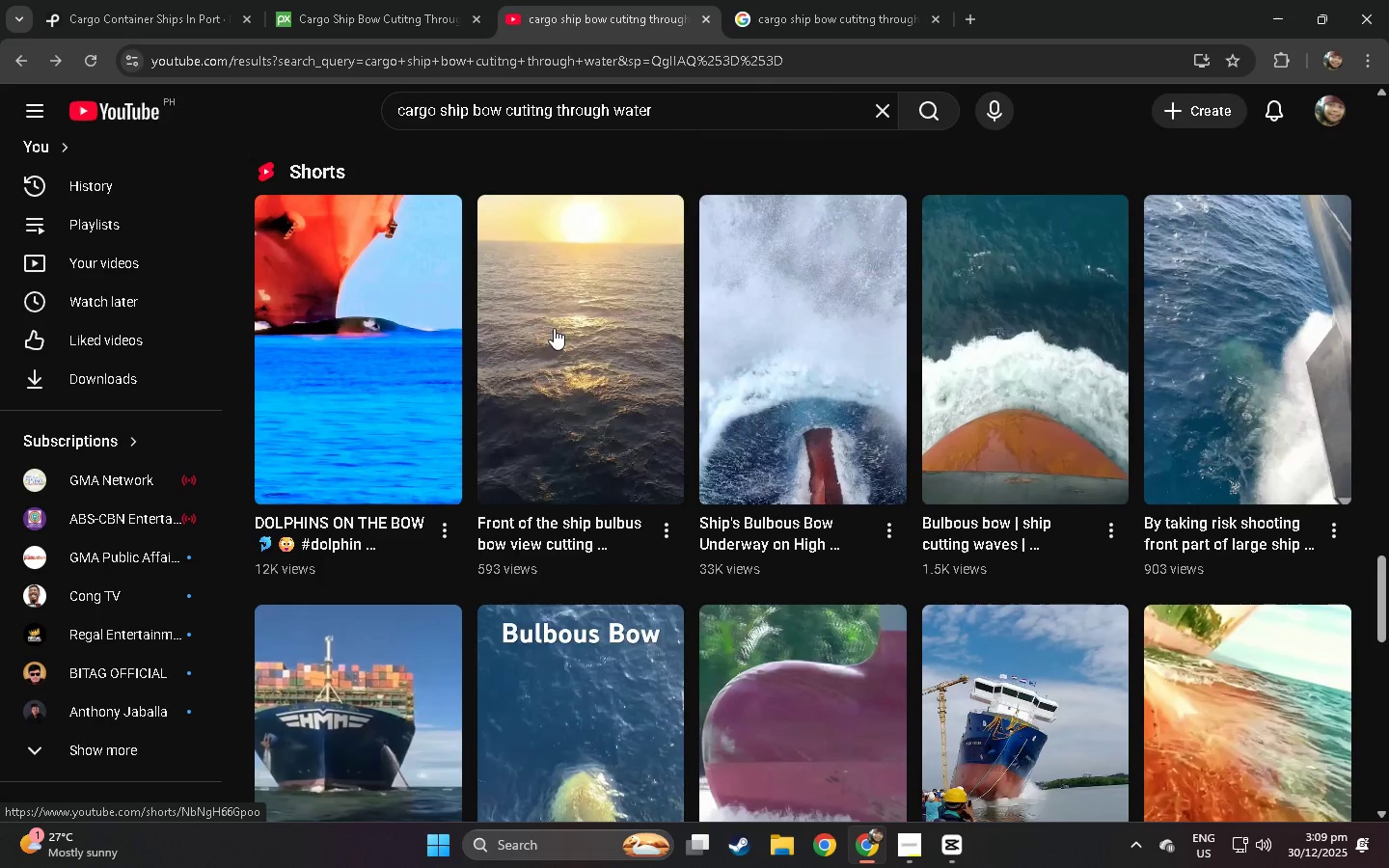 
wait(8.25)
 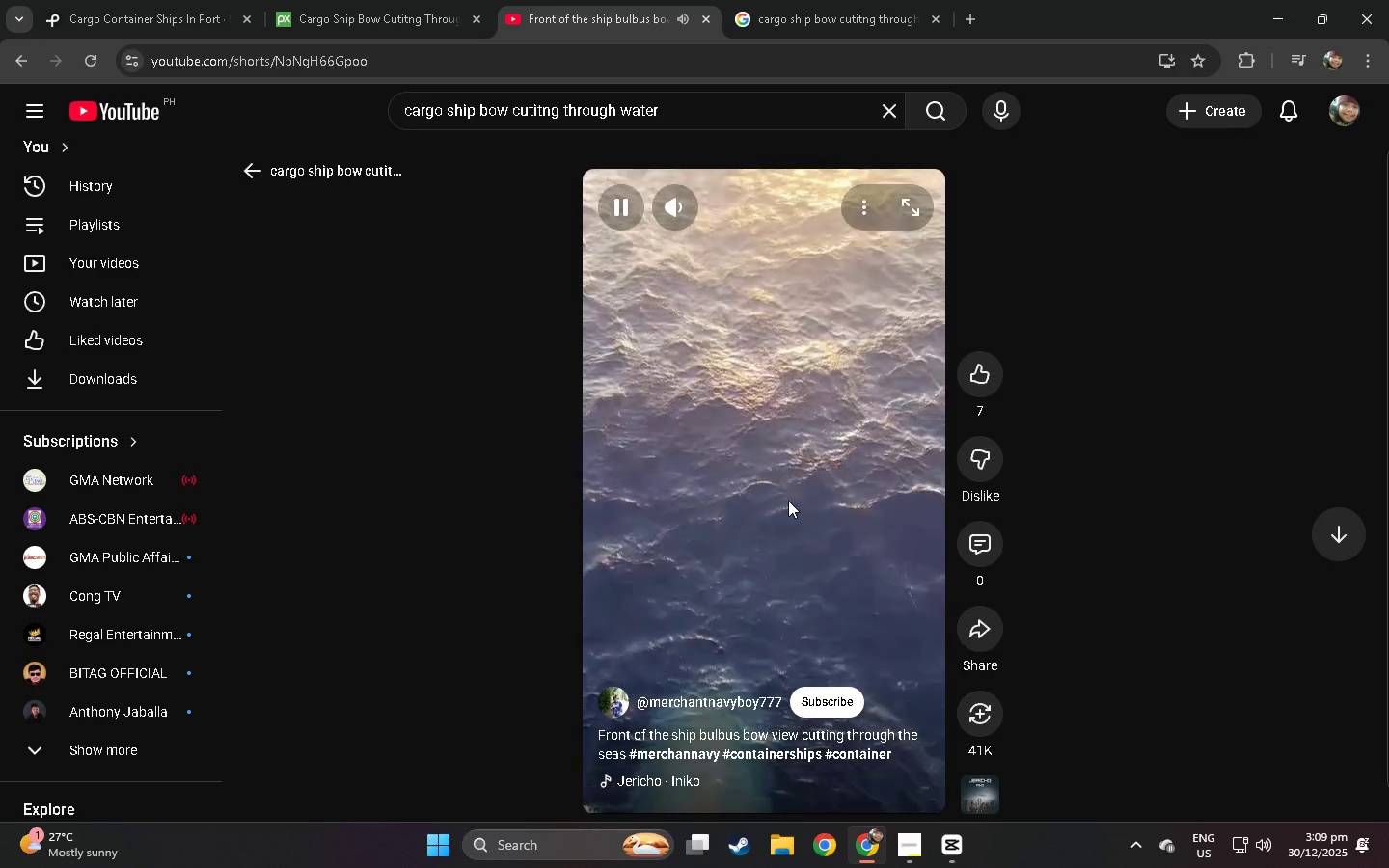 
scroll: coordinate [446, 488], scroll_direction: up, amount: 3.0
 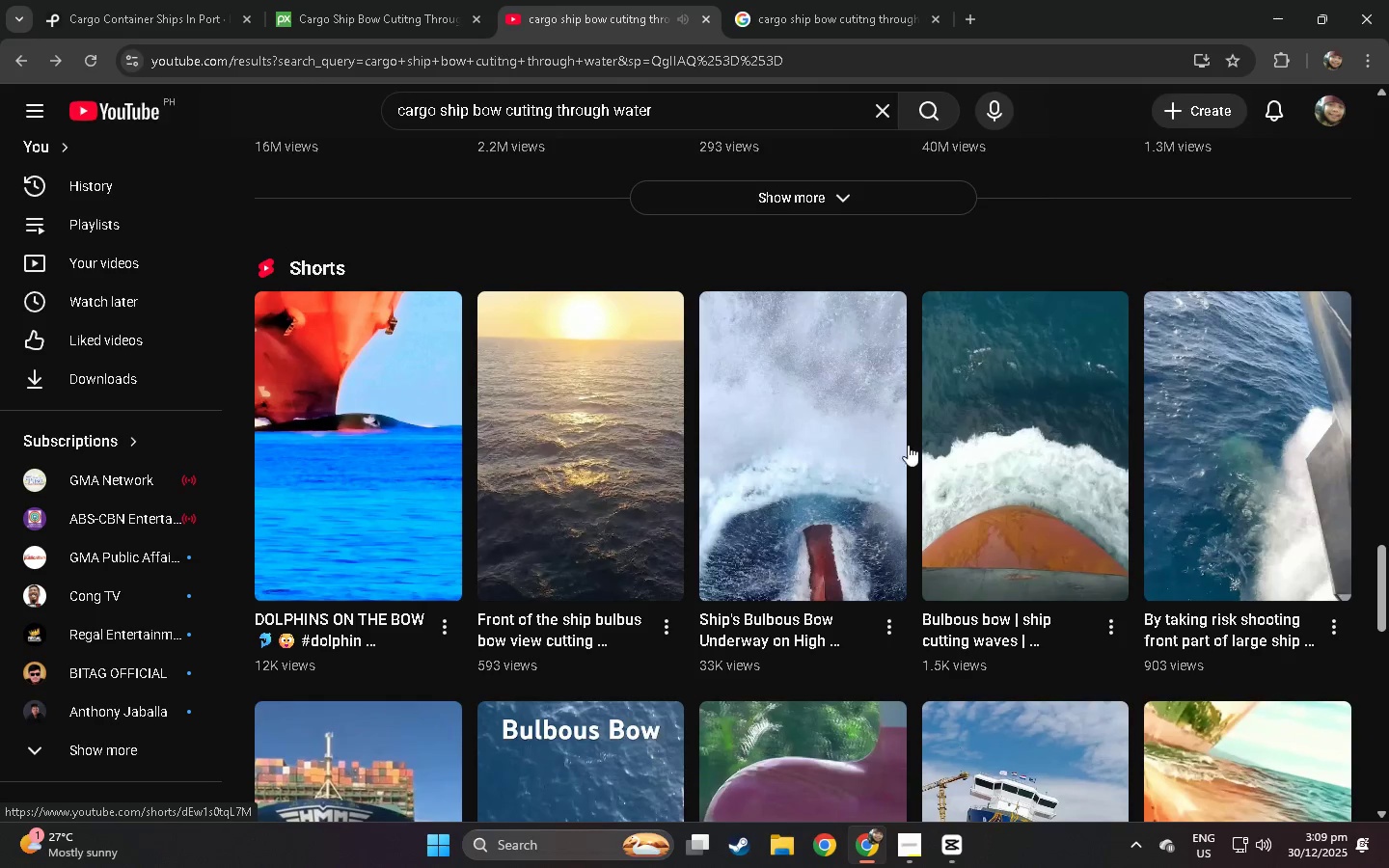 
scroll: coordinate [837, 567], scroll_direction: down, amount: 28.0
 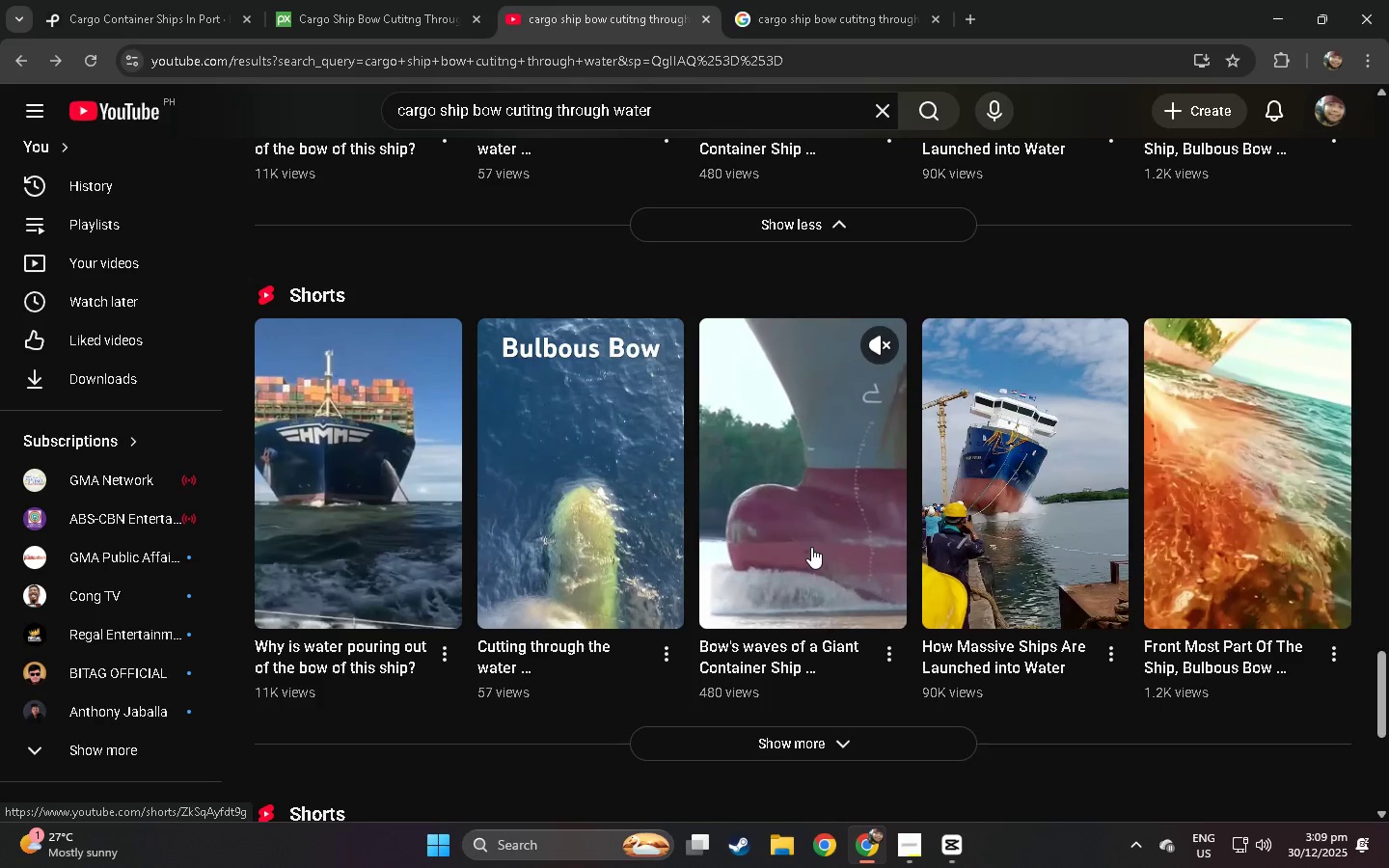 
left_click([792, 488])
 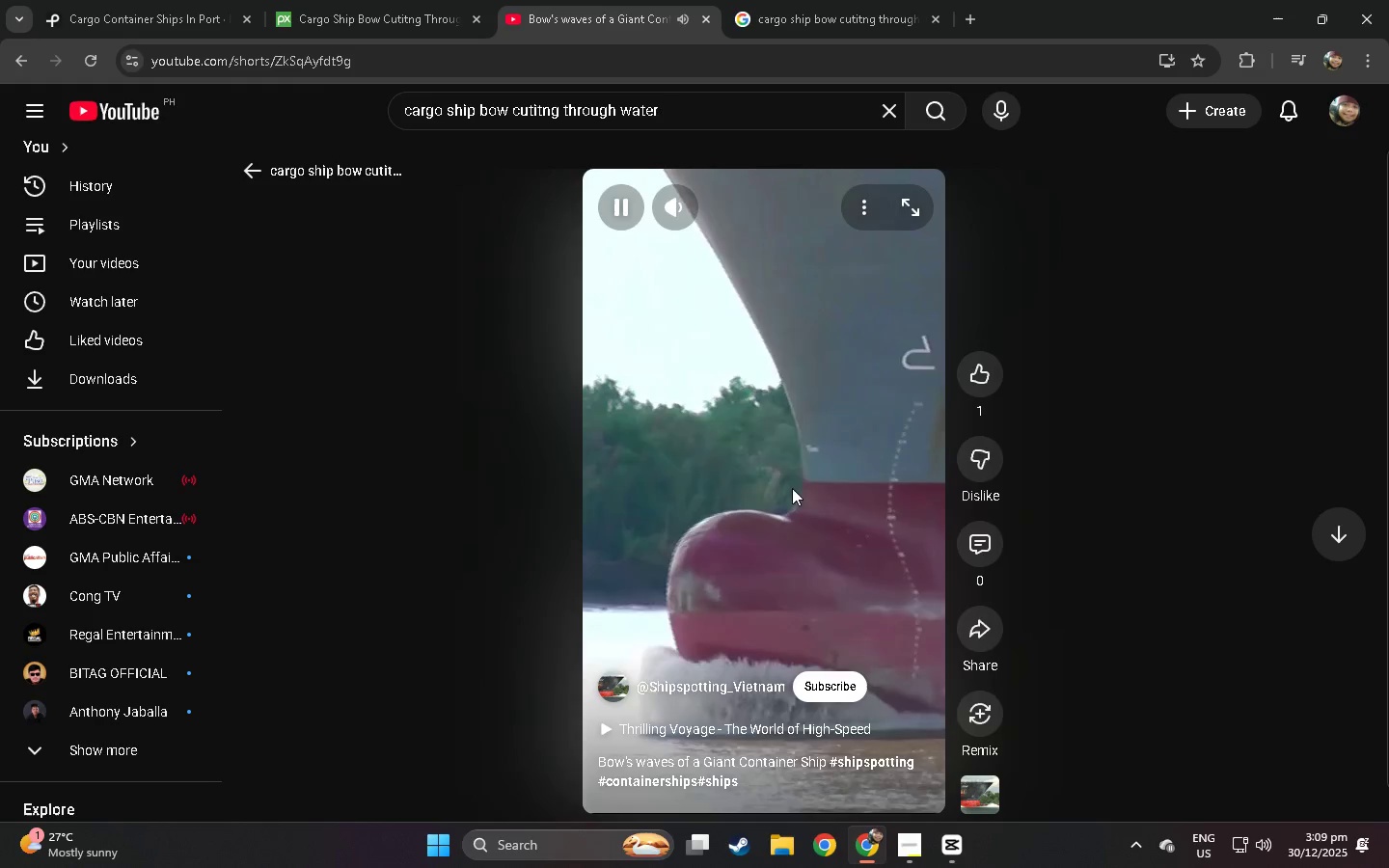 
left_click([32, 63])
 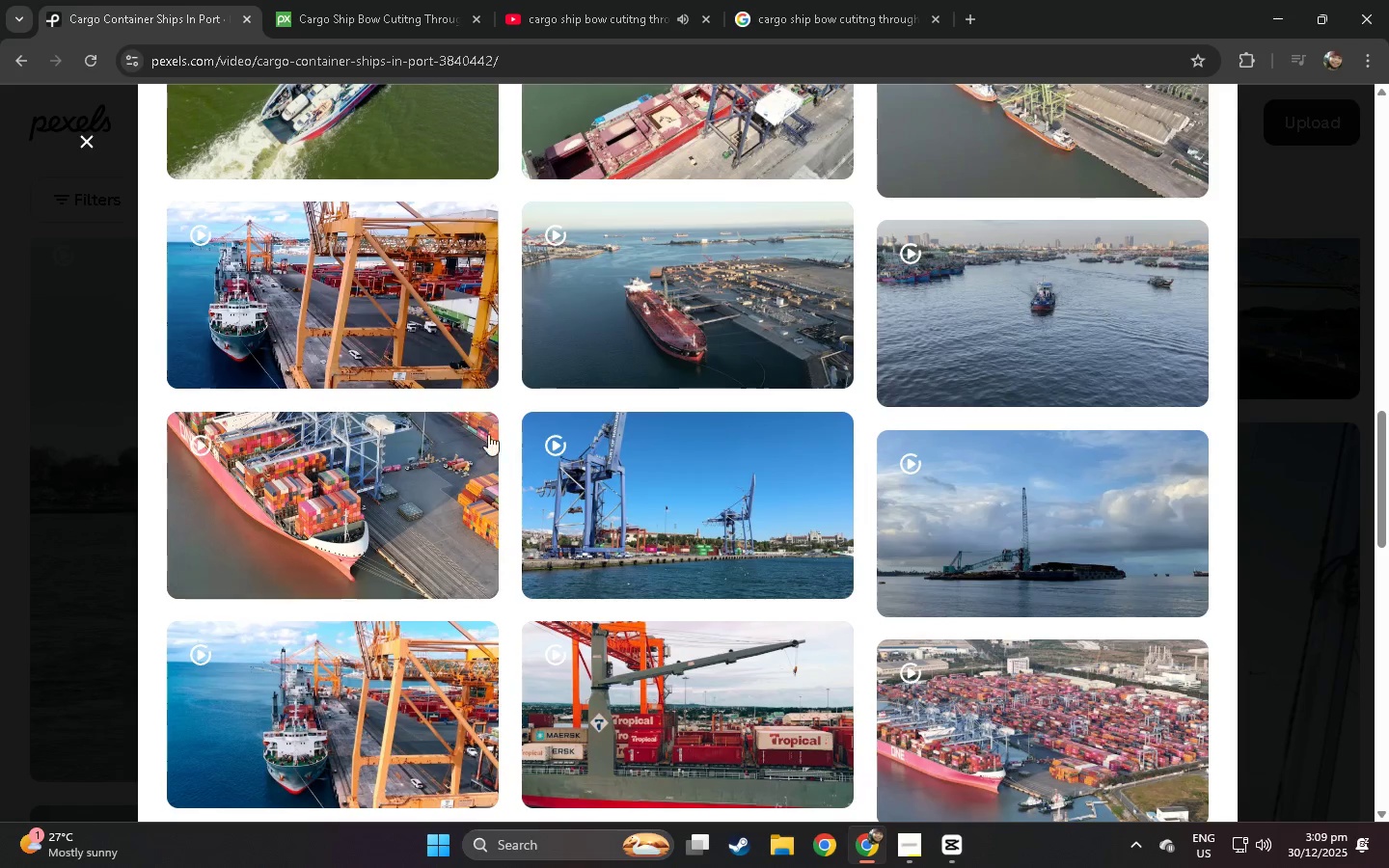 
left_click([338, 502])
 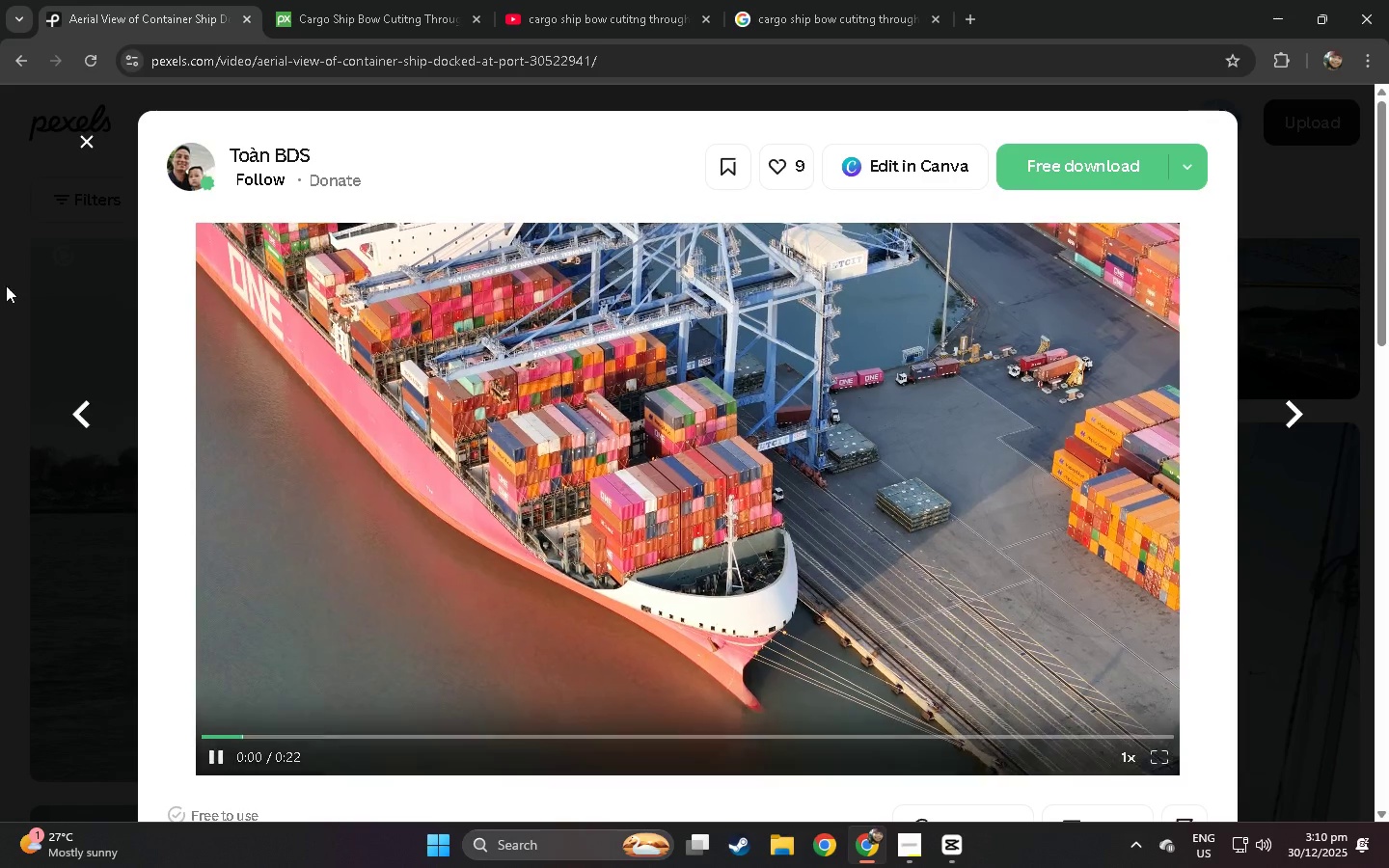 
wait(6.34)
 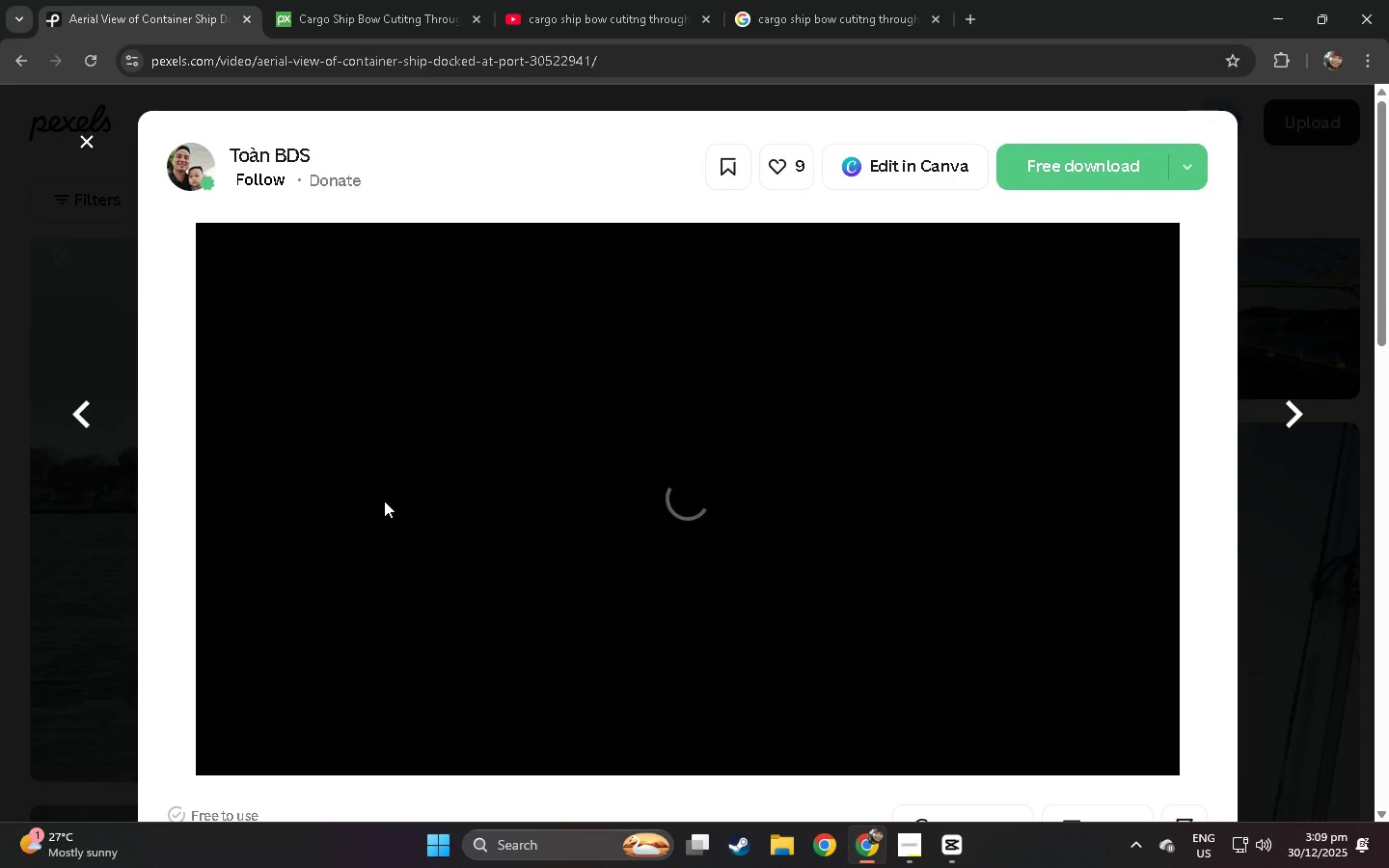 
left_click_drag(start_coordinate=[612, 116], to_coordinate=[215, 173])
 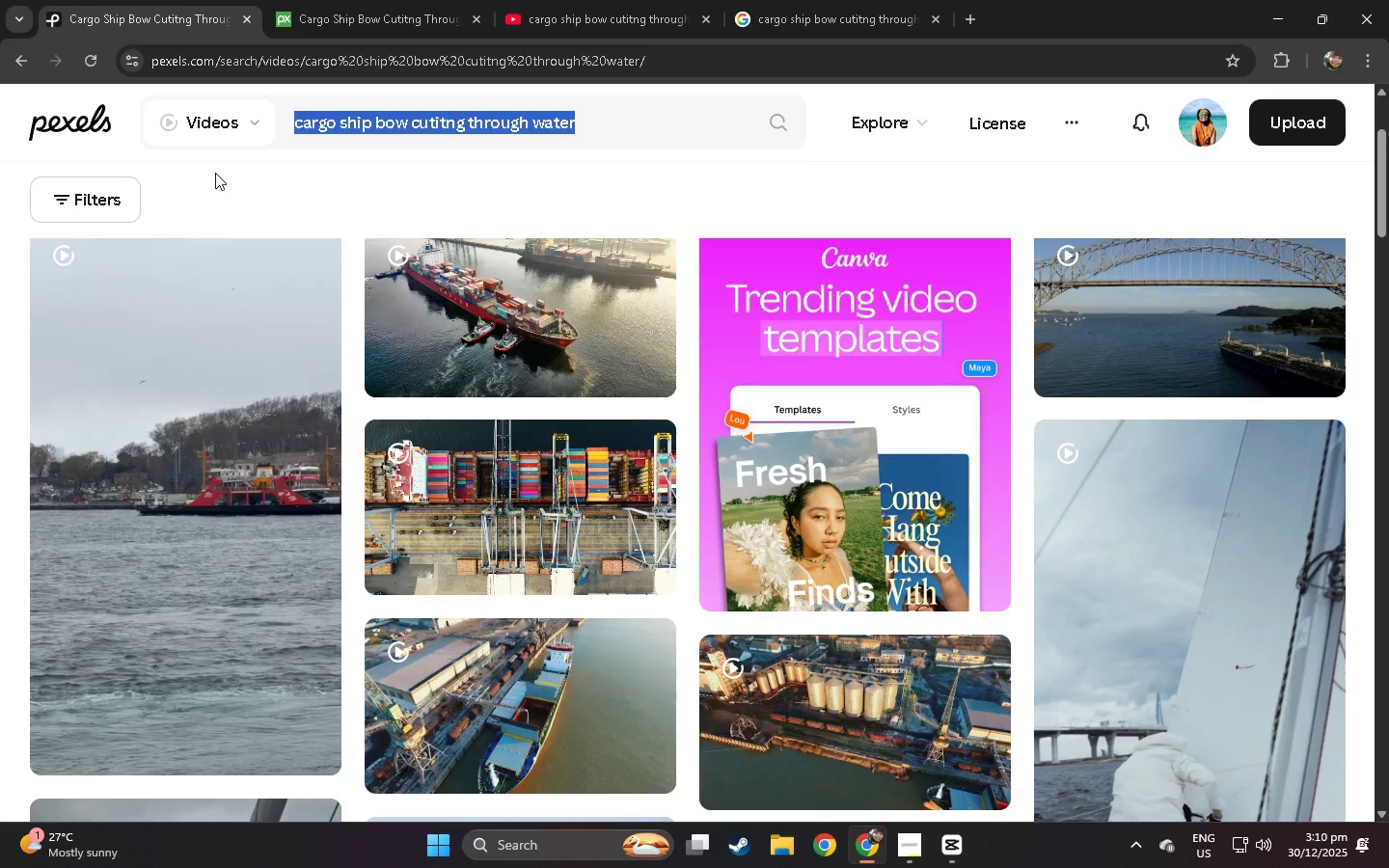 
type(mkov)
key(Backspace)
key(Backspace)
key(Backspace)
key(Backspace)
type(movingh )
key(Backspace)
key(Backspace)
type( cargo sgh)
key(Backspace)
key(Backspace)
type(ho)
key(Backspace)
type(ip)
 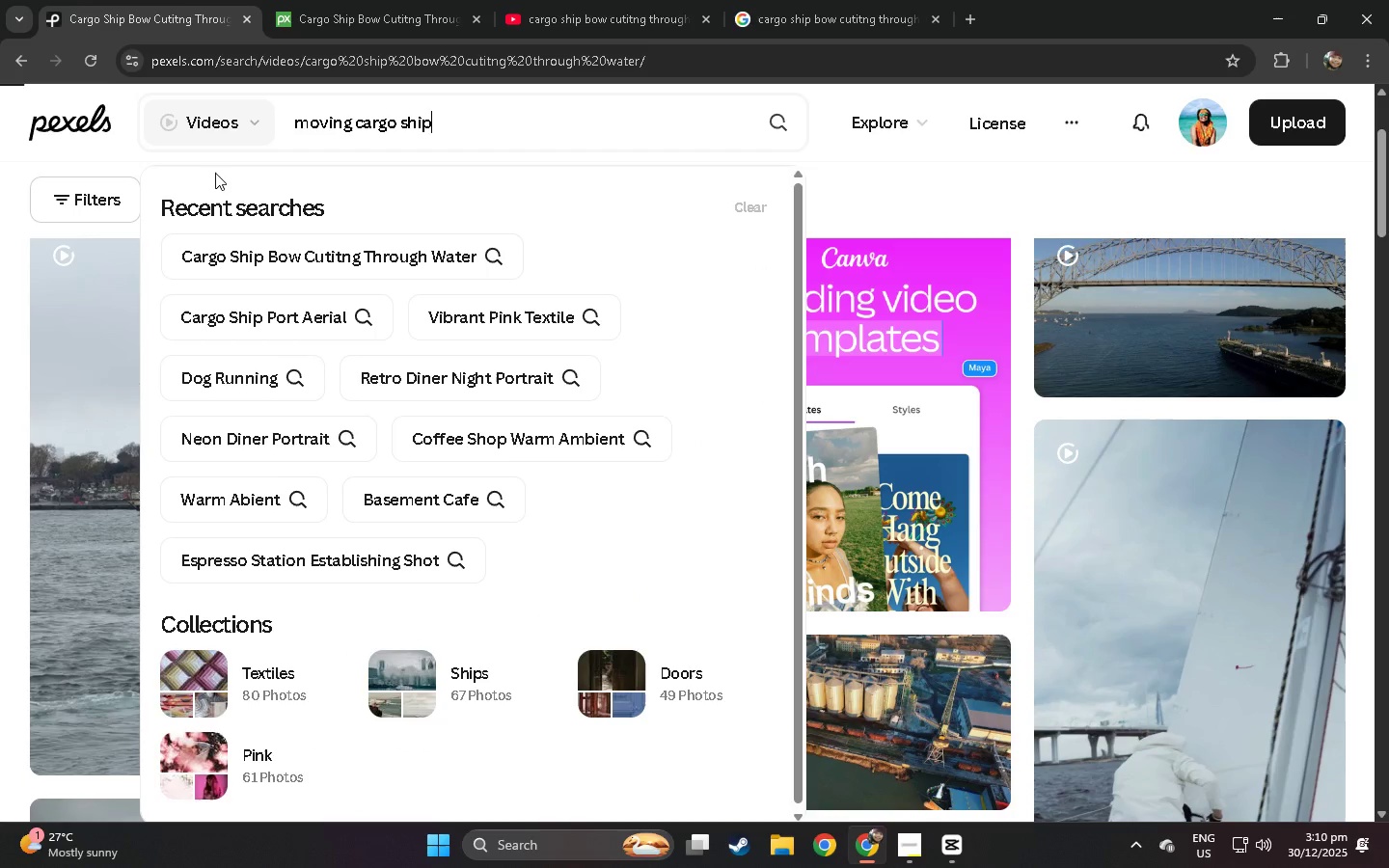 
key(Enter)
 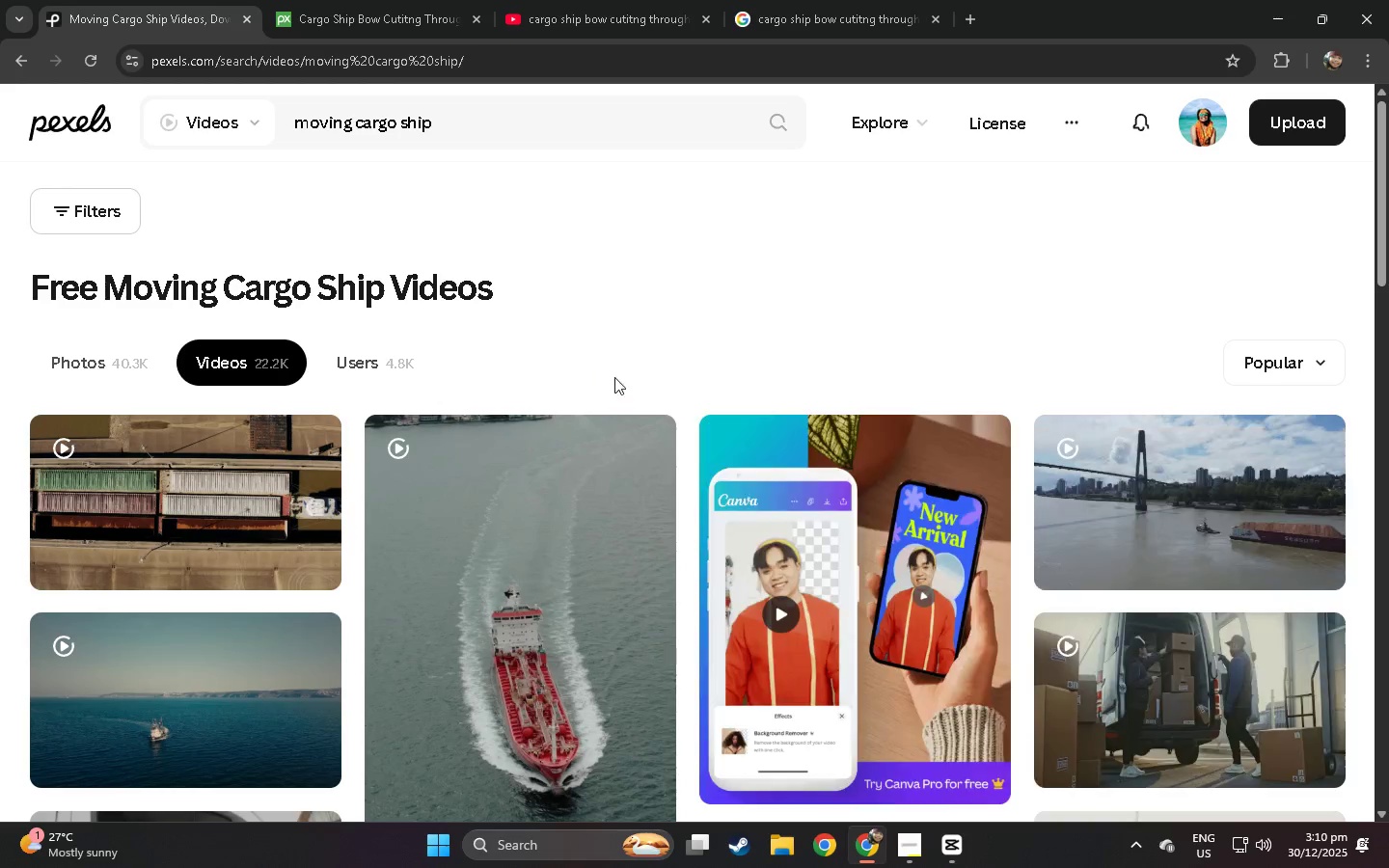 
scroll: coordinate [595, 370], scroll_direction: down, amount: 10.0
 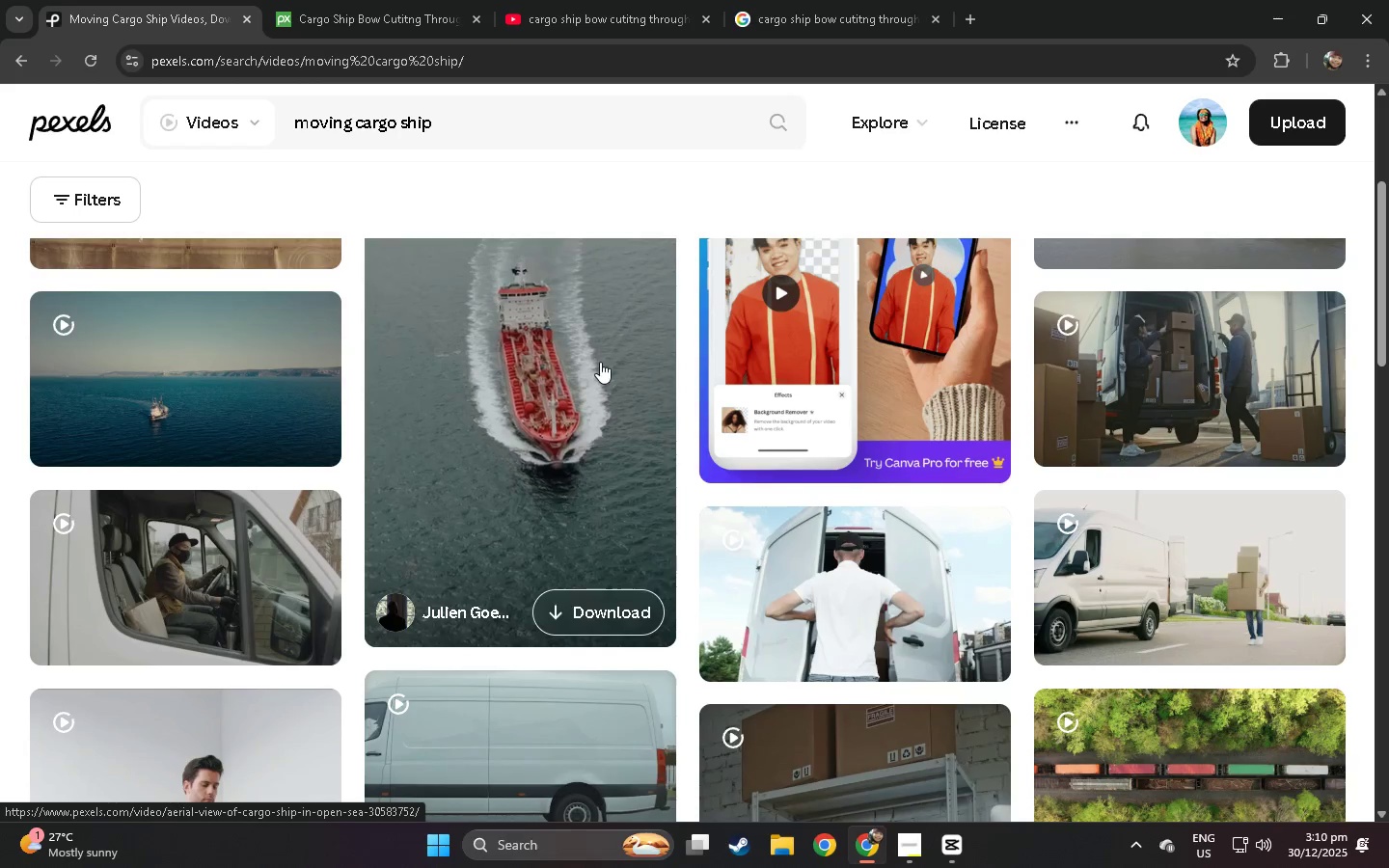 
left_click([600, 362])
 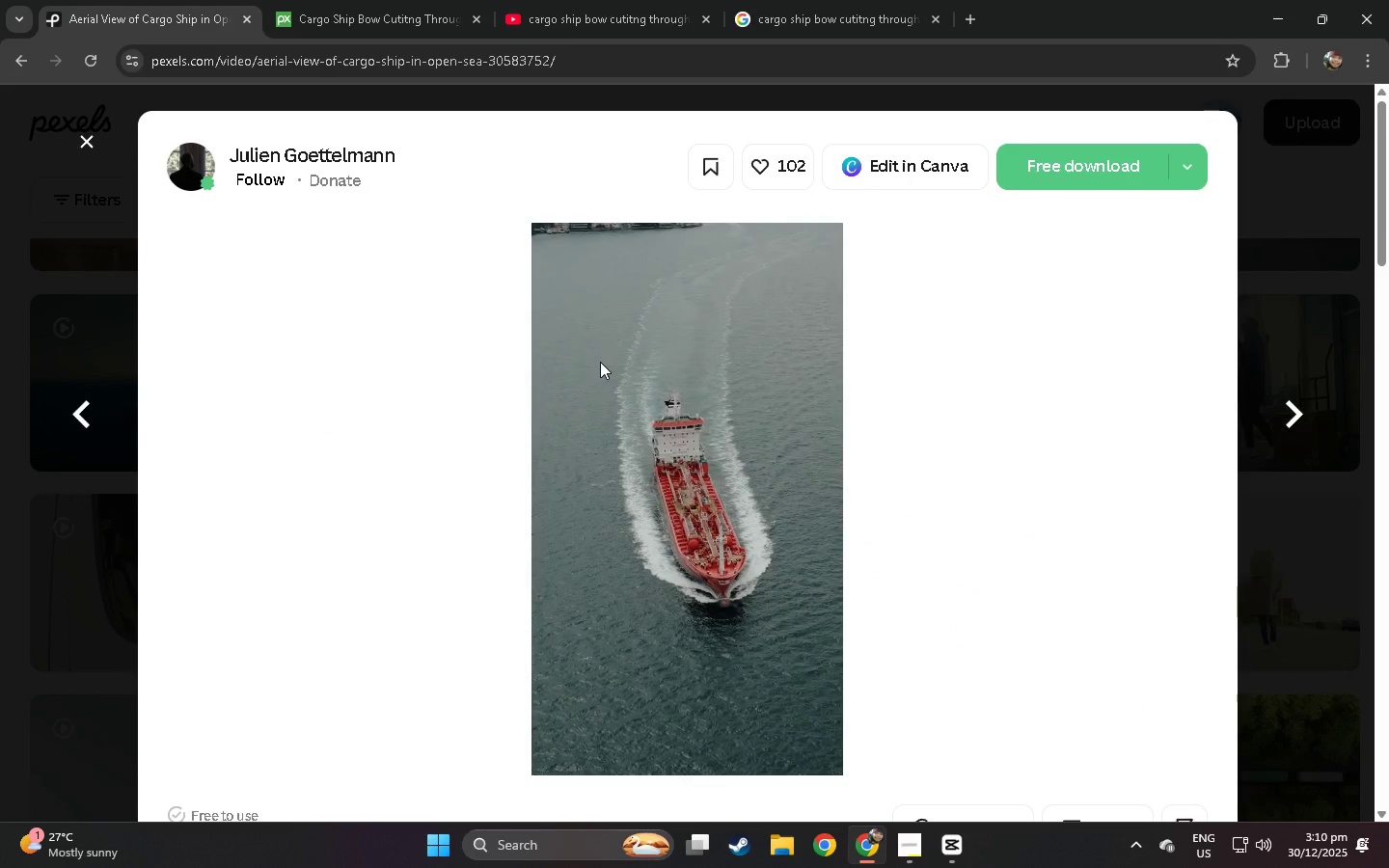 
left_click([0, 460])
 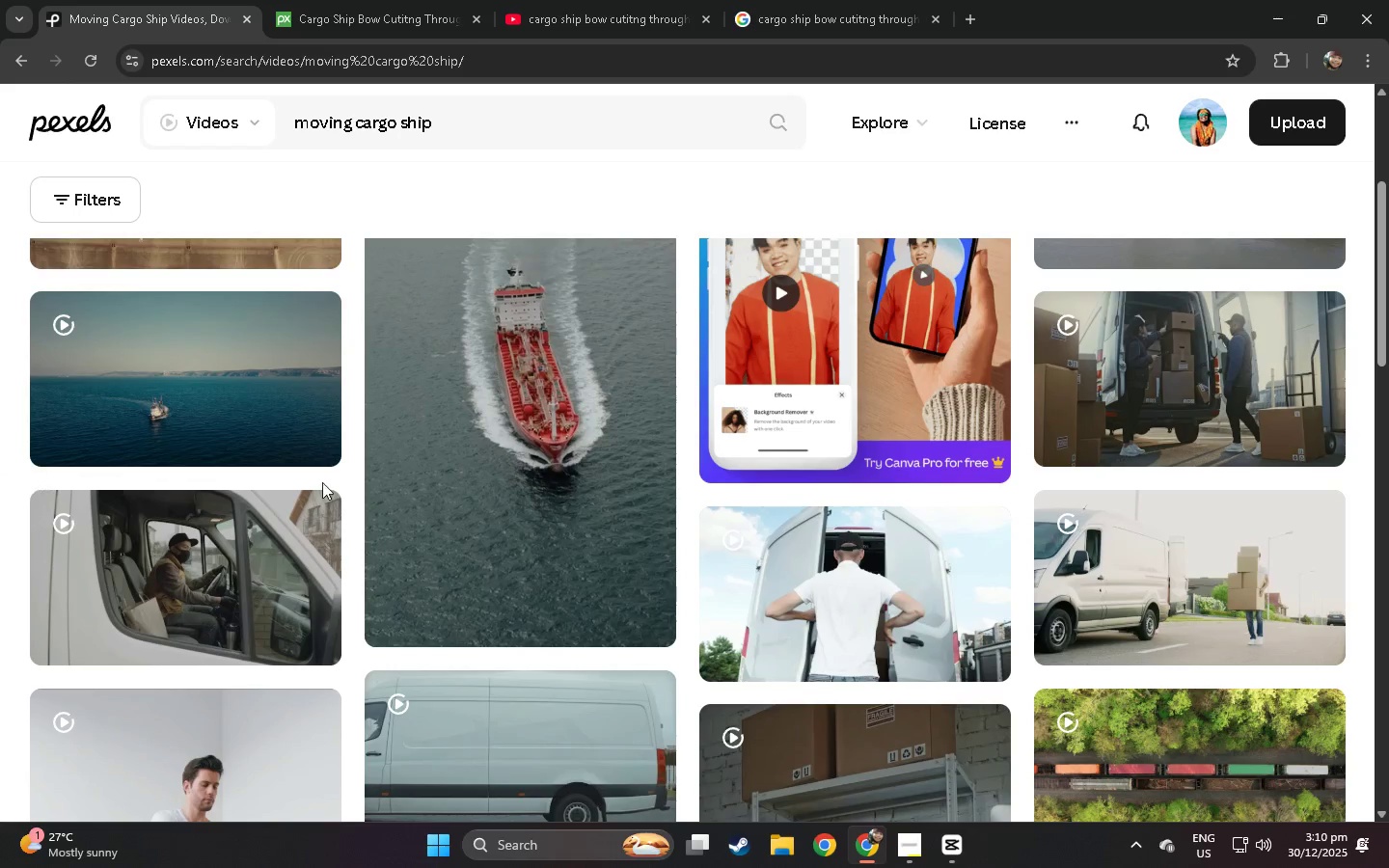 
left_click_drag(start_coordinate=[547, 435], to_coordinate=[542, 436])
 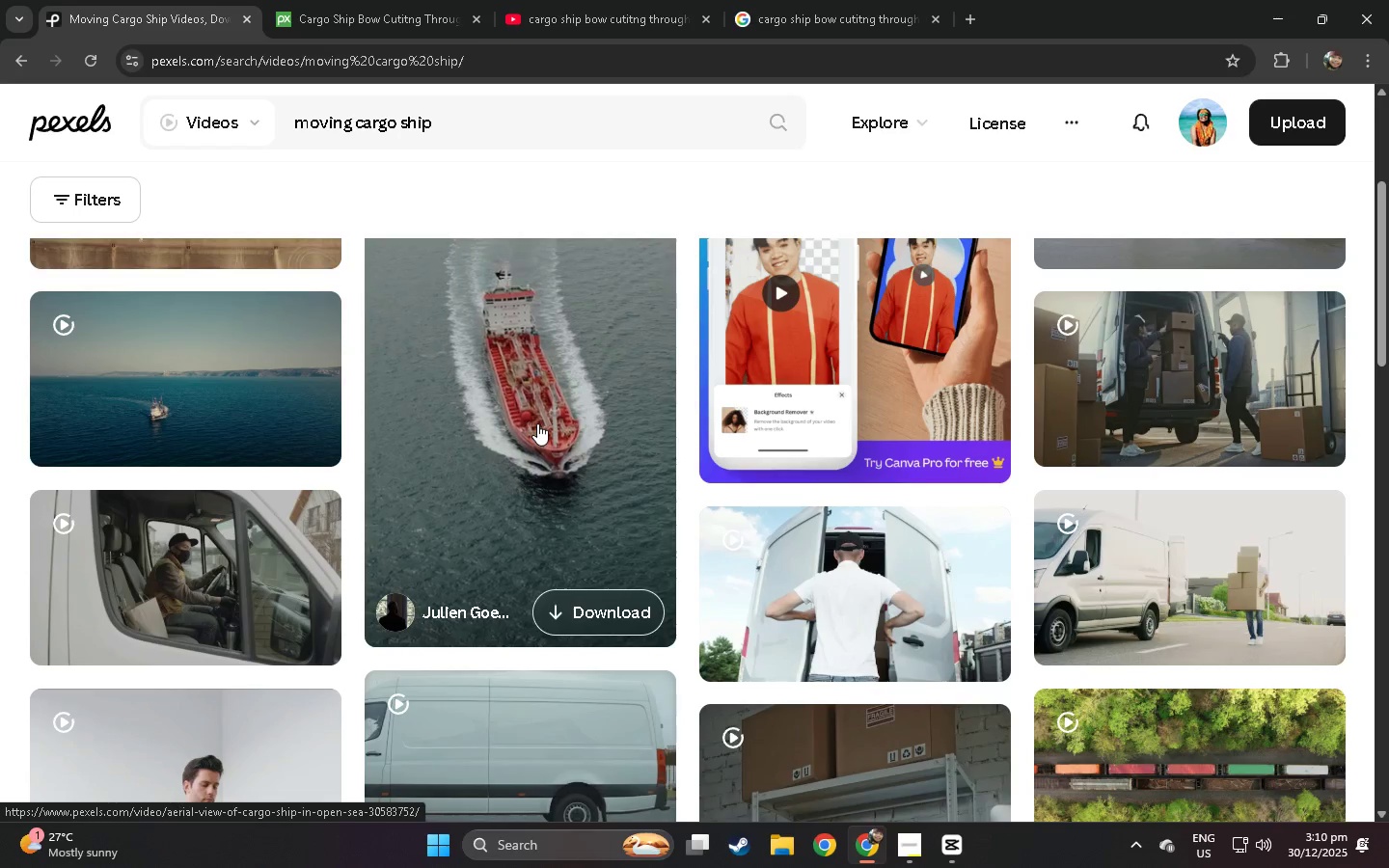 
left_click([537, 423])
 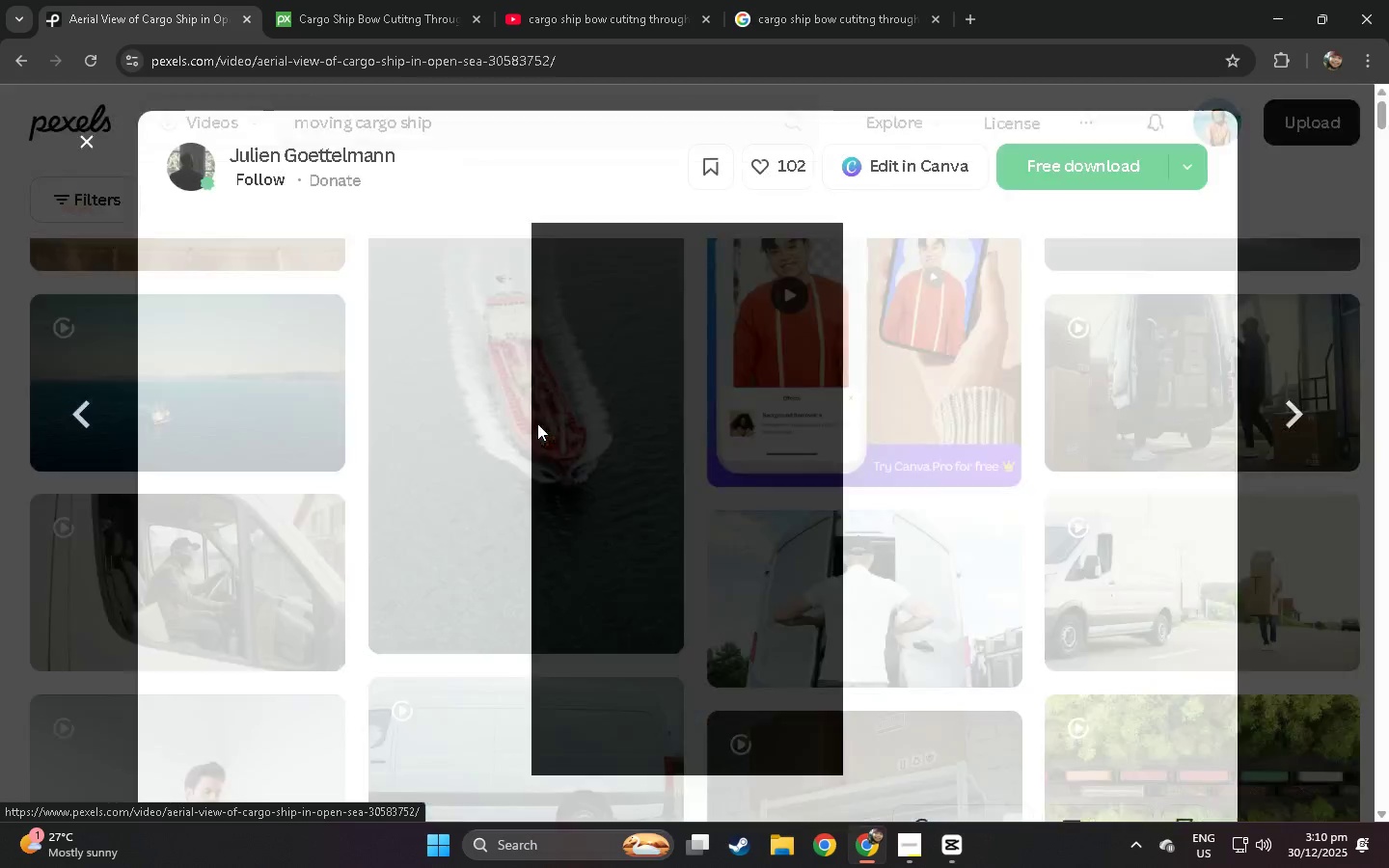 
scroll: coordinate [540, 434], scroll_direction: down, amount: 41.0
 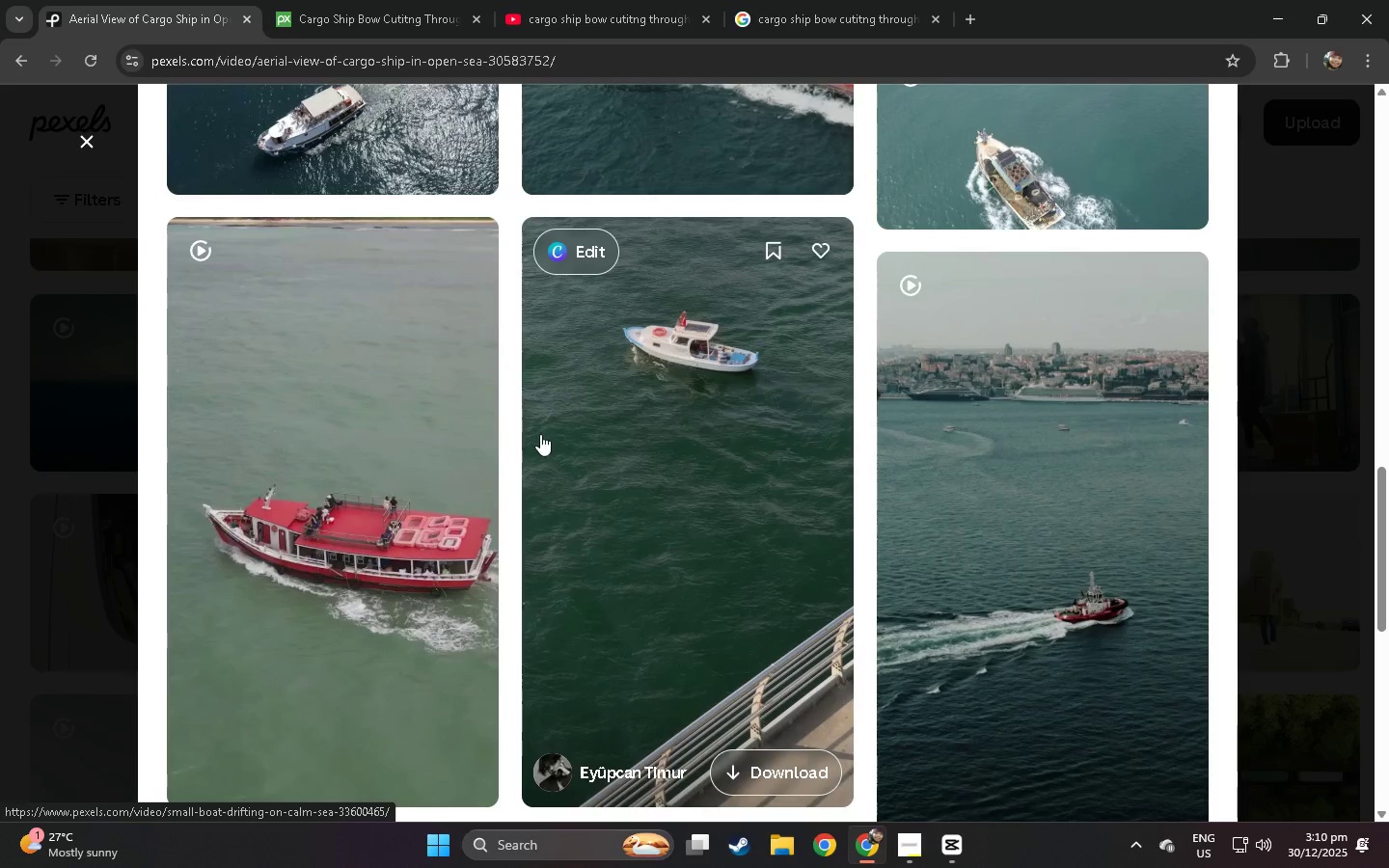 
left_click([0, 463])
 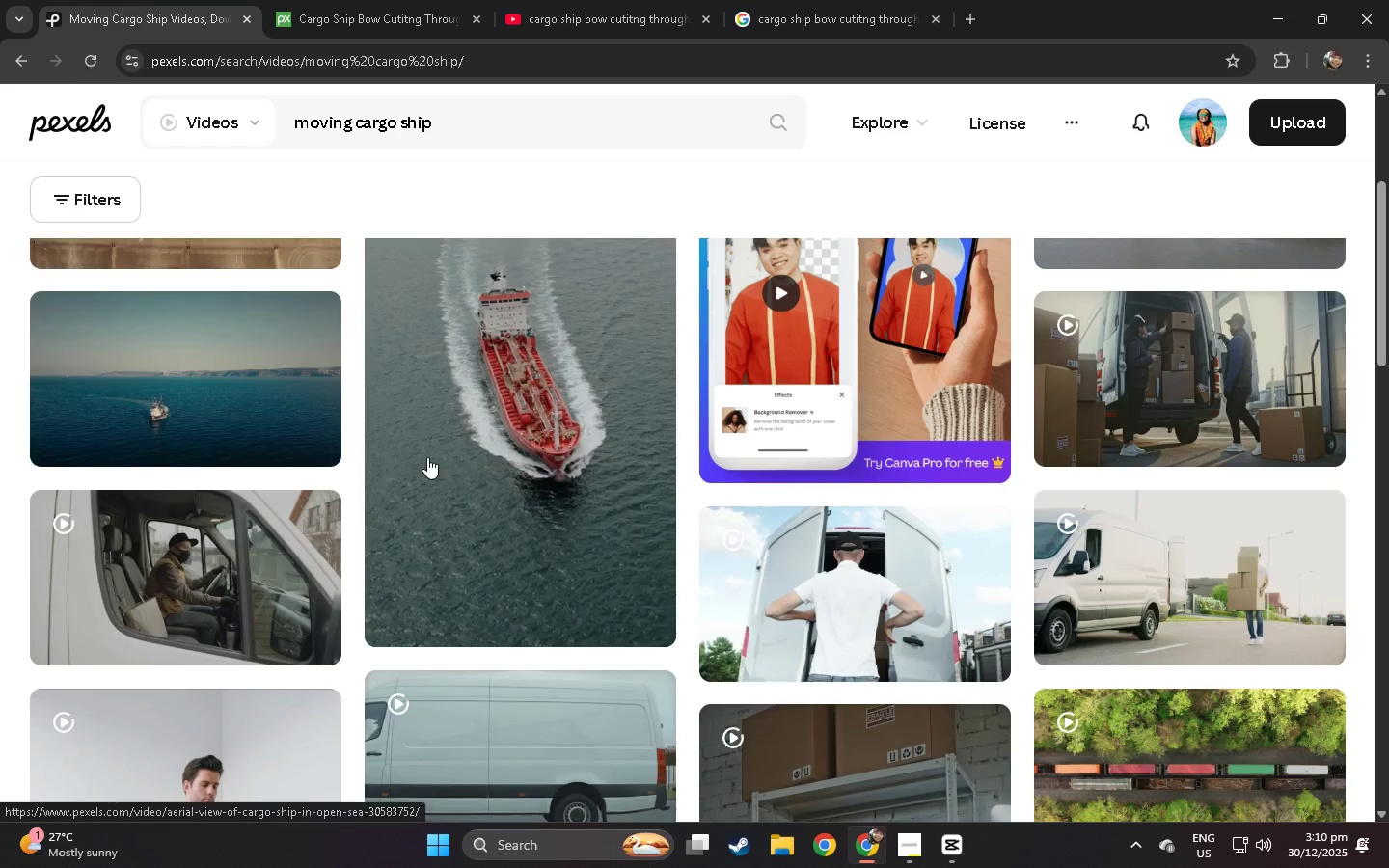 
scroll: coordinate [434, 460], scroll_direction: up, amount: 8.0
 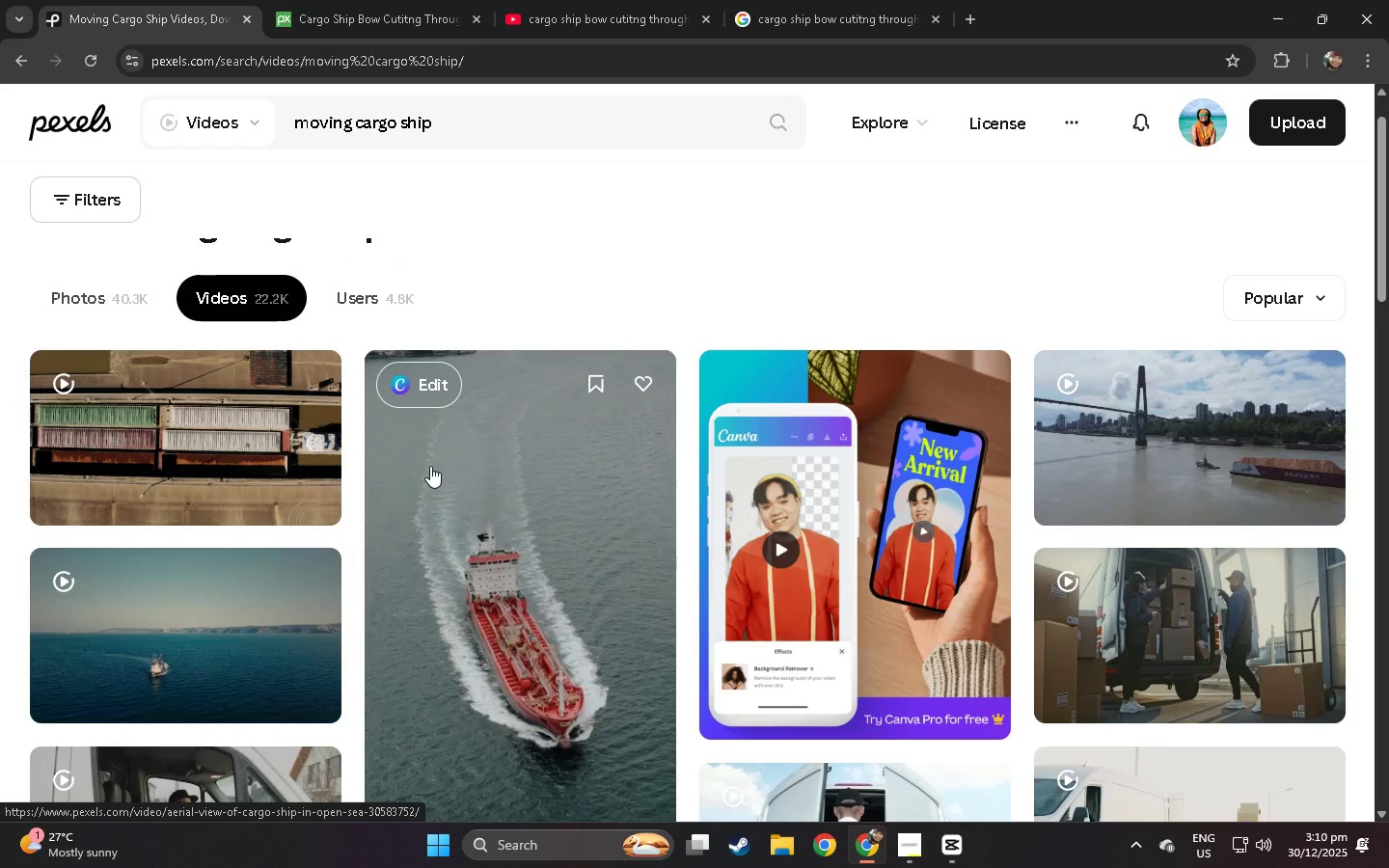 
scroll: coordinate [639, 513], scroll_direction: down, amount: 16.0
 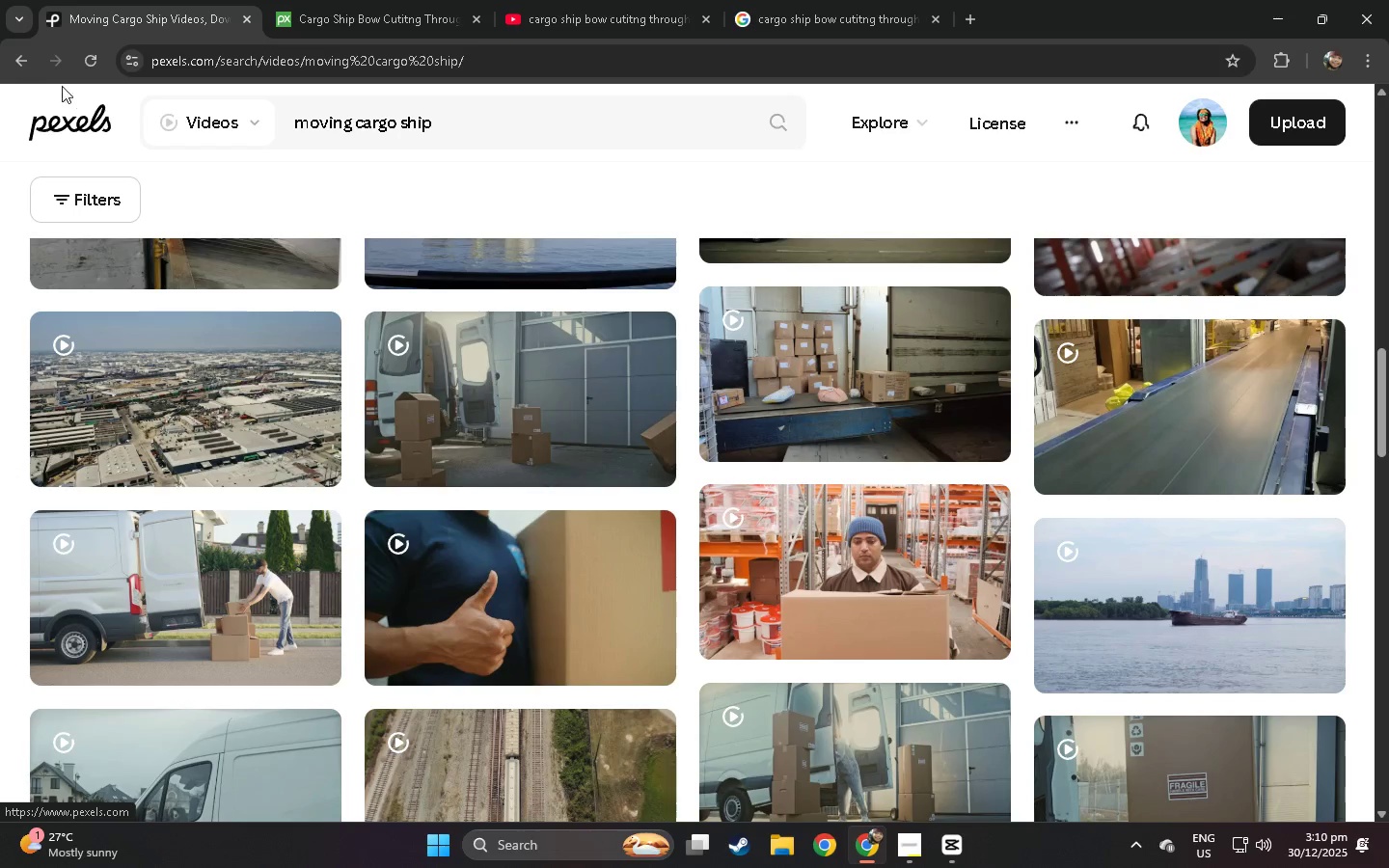 
left_click([8, 56])
 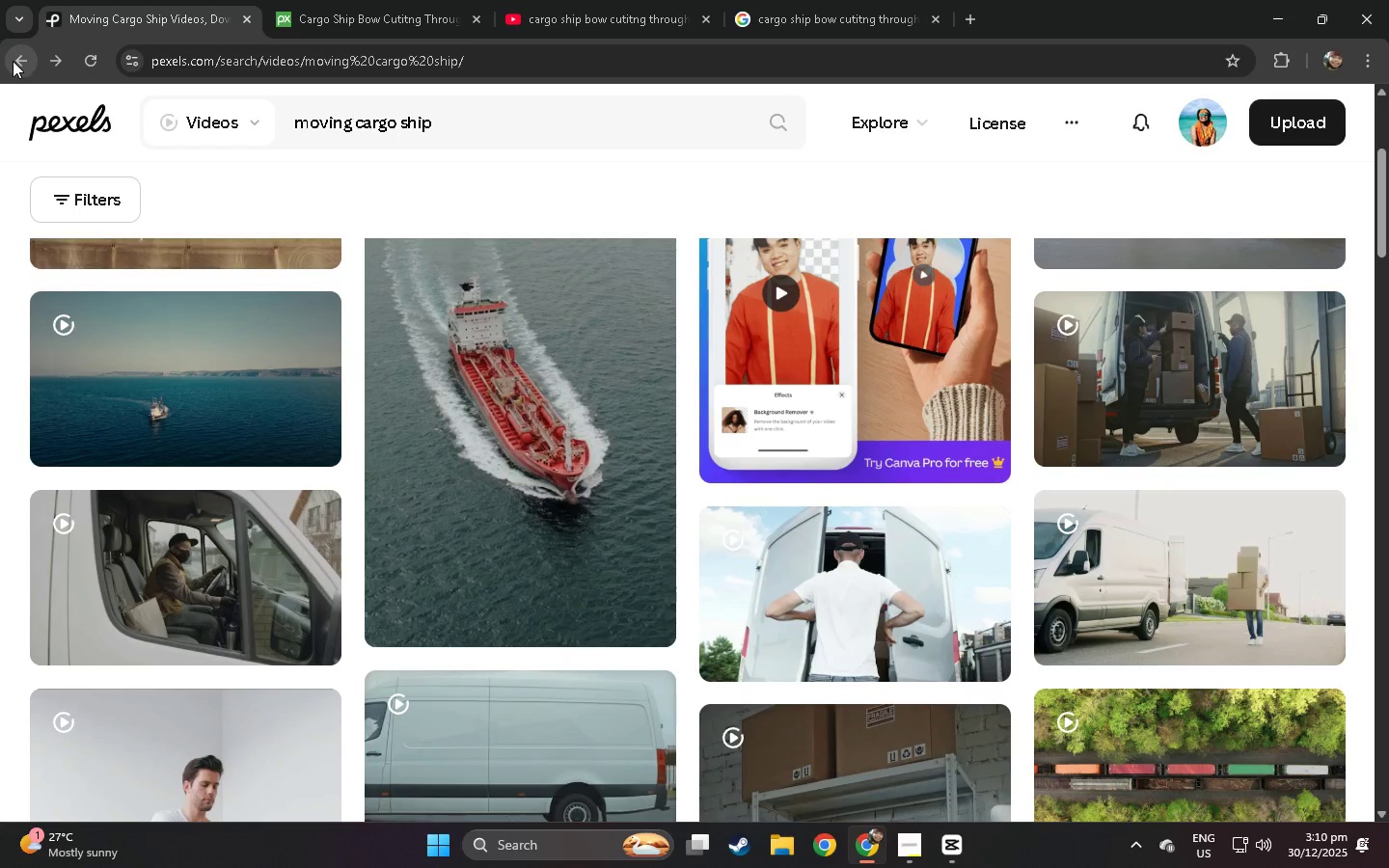 
left_click([13, 61])
 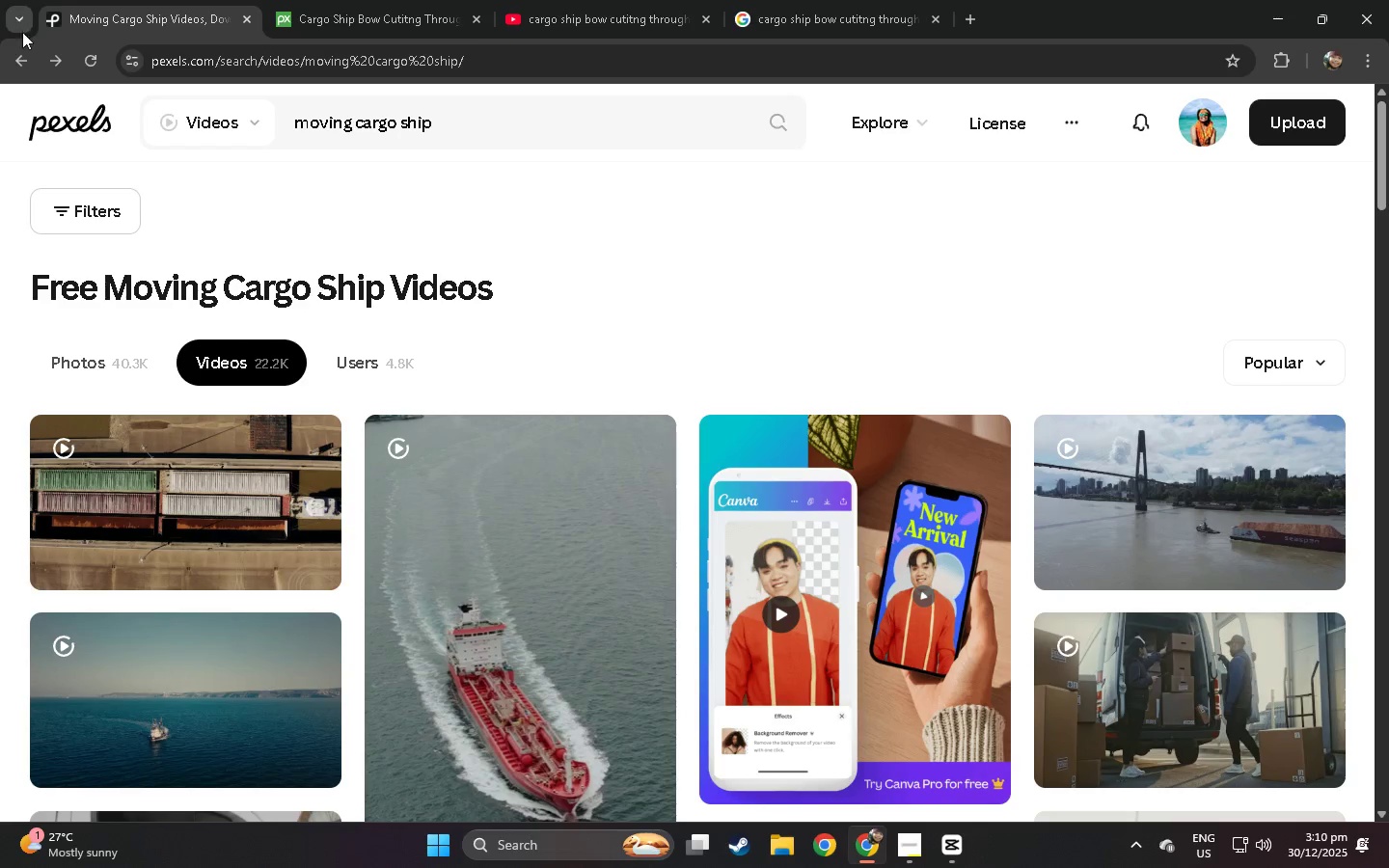 
left_click([19, 55])
 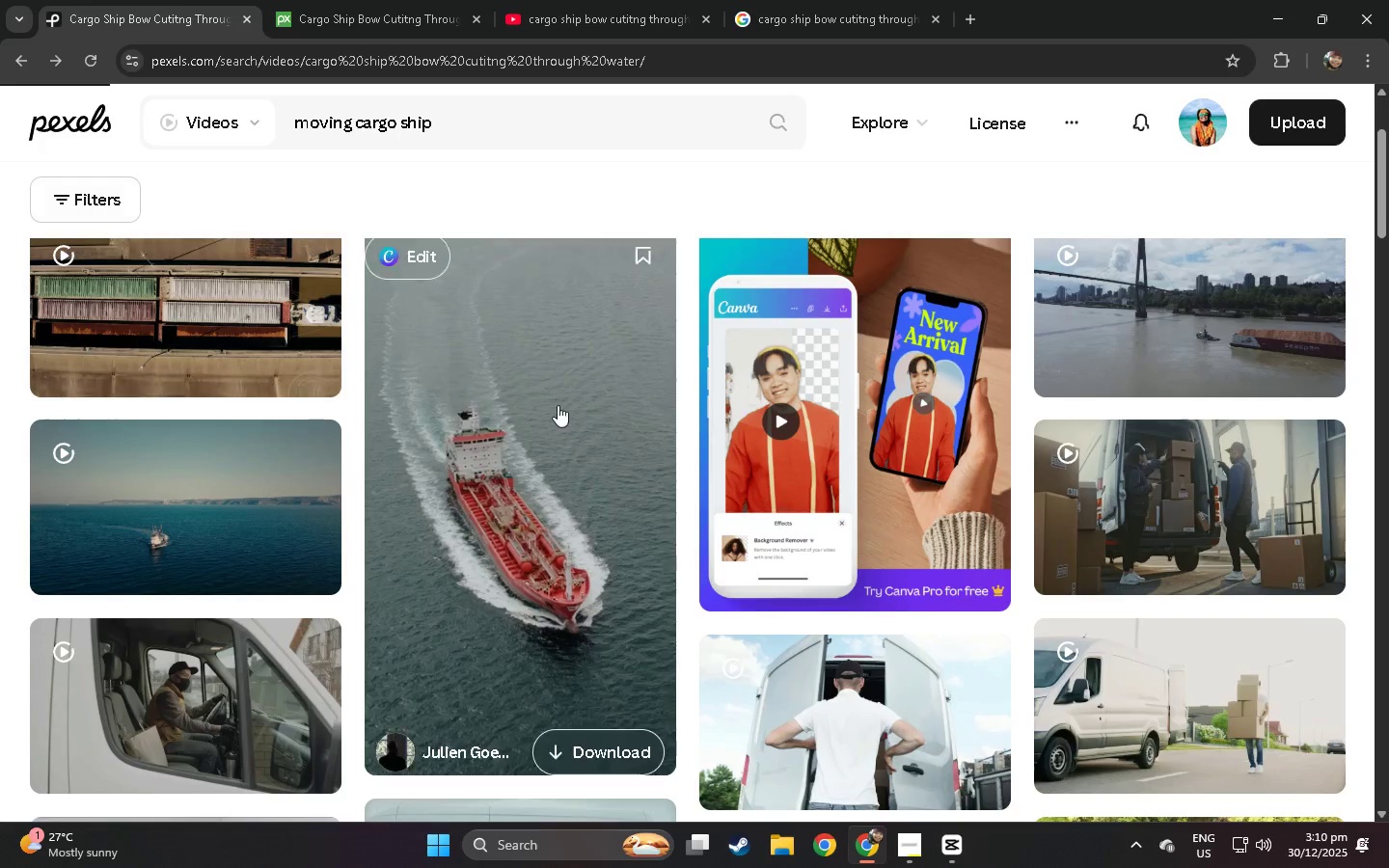 
scroll: coordinate [524, 535], scroll_direction: down, amount: 28.0
 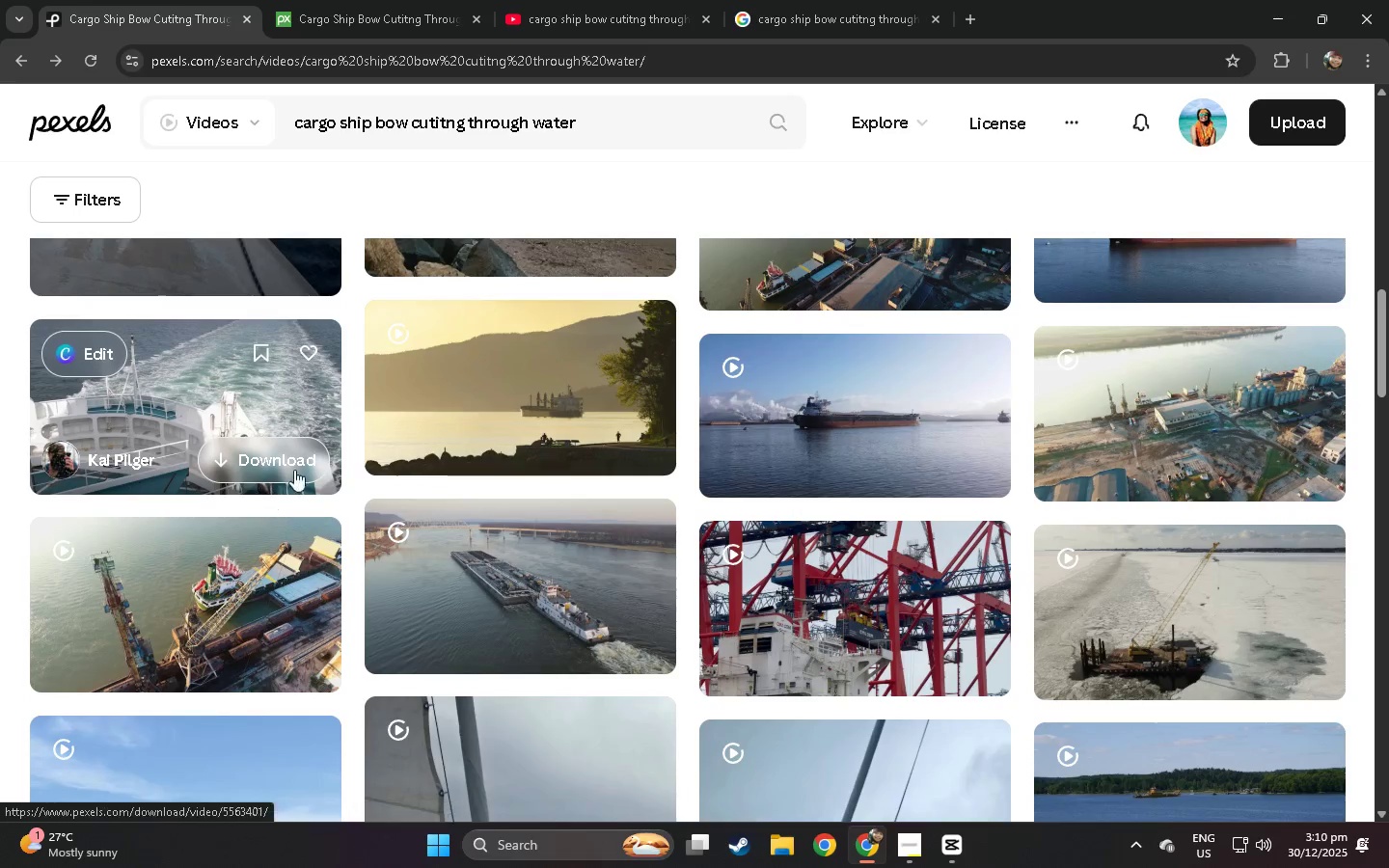 
left_click([195, 389])
 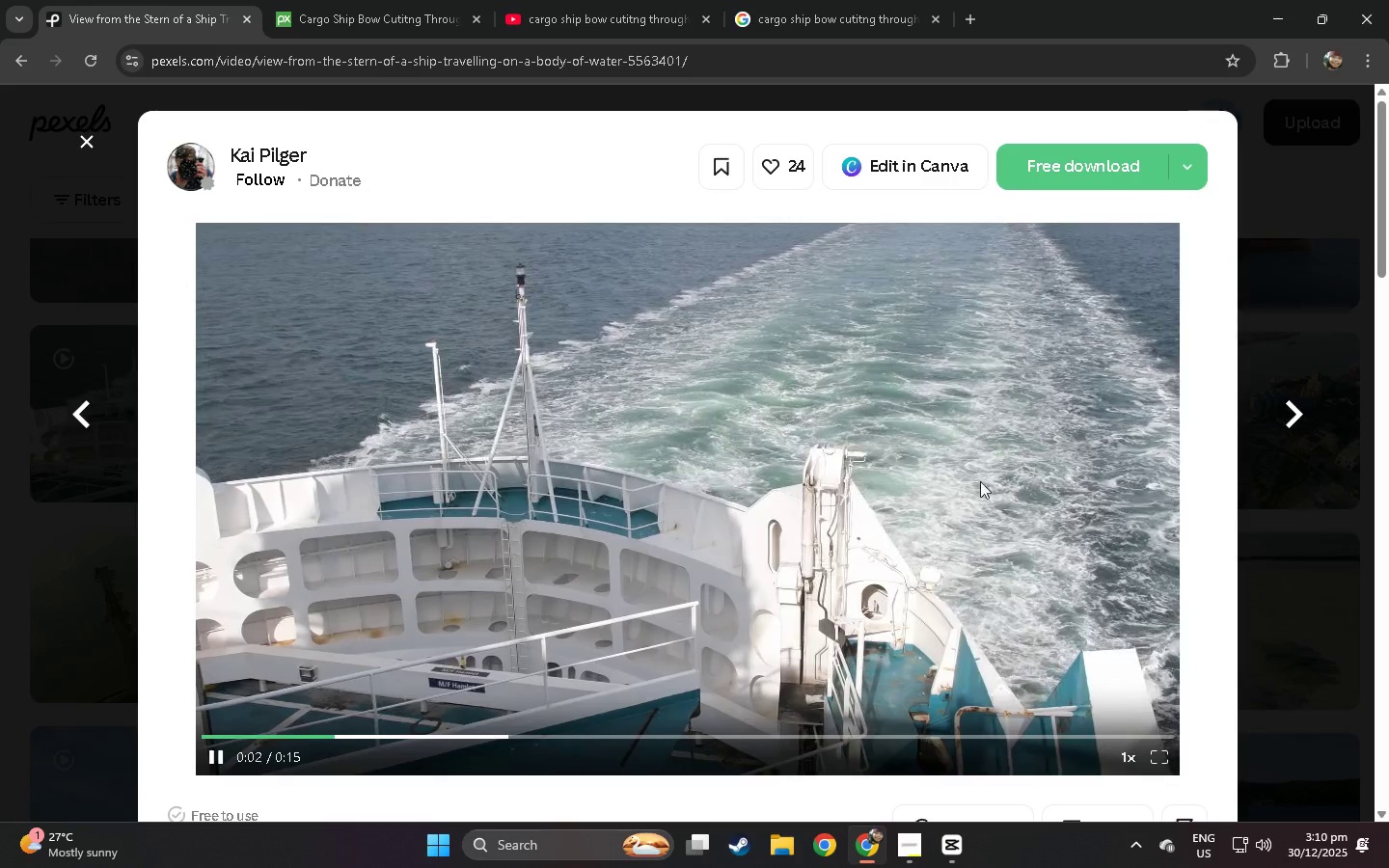 
left_click([1065, 185])
 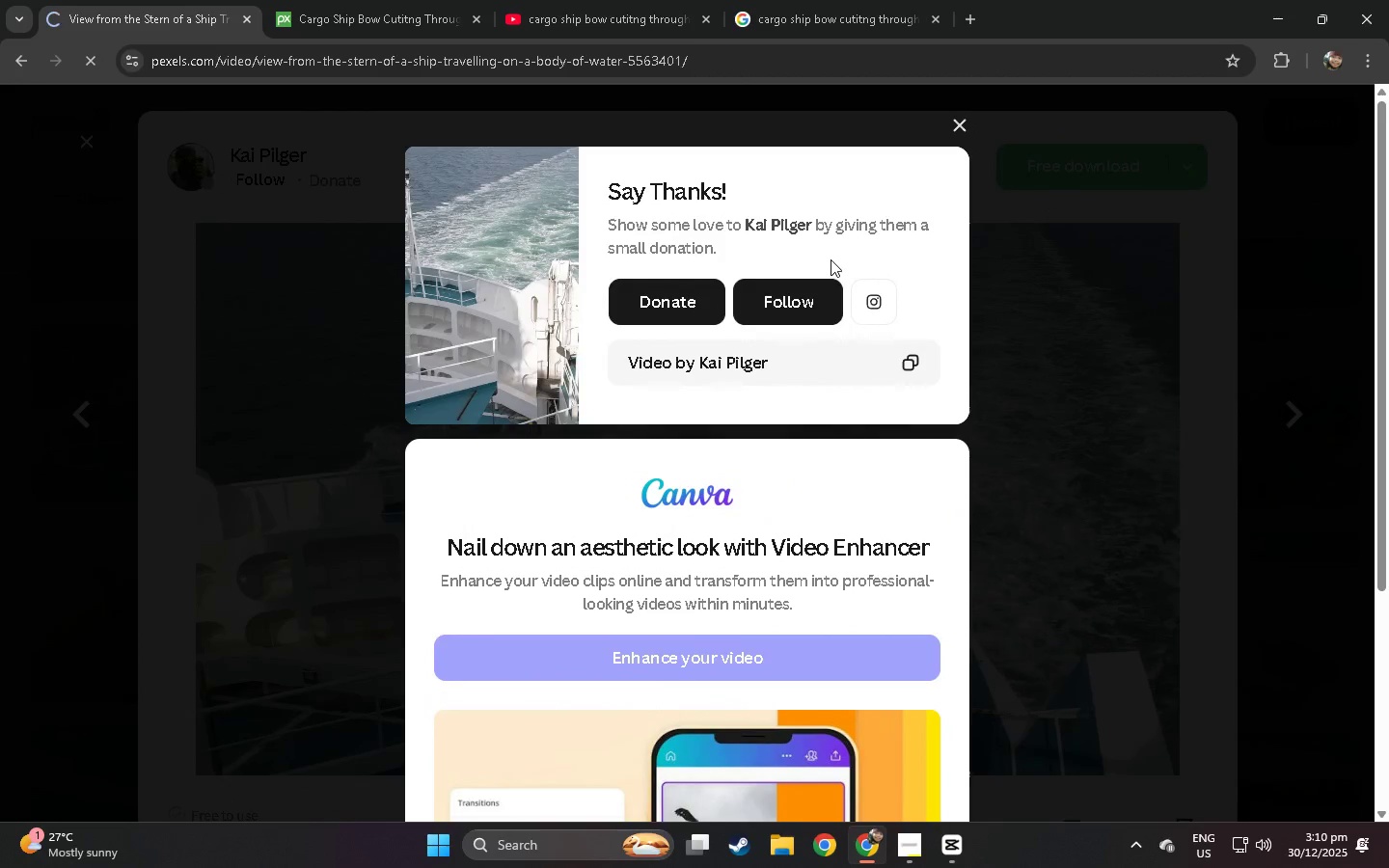 
key(Alt+AltLeft)
 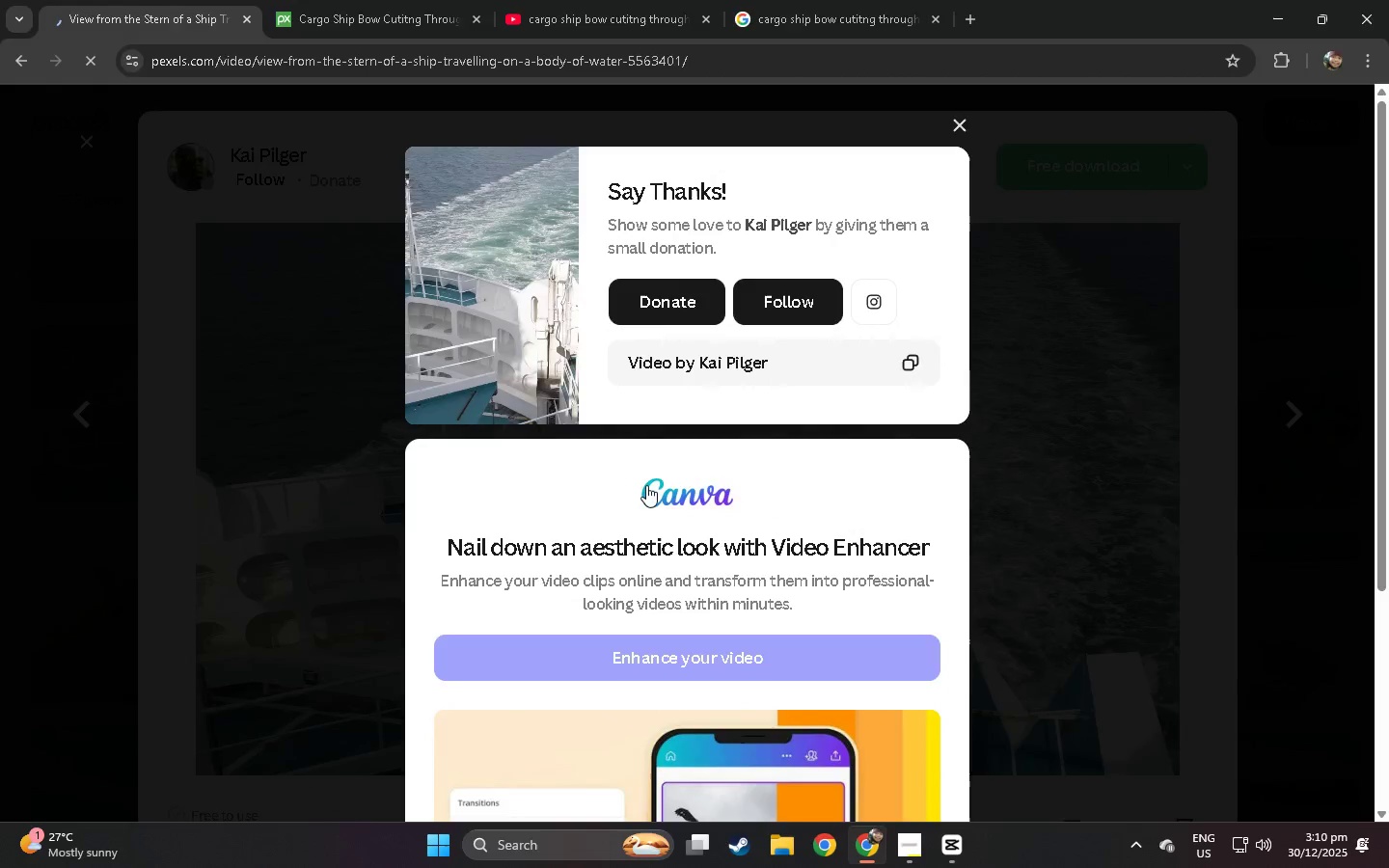 
key(Alt+Tab)